 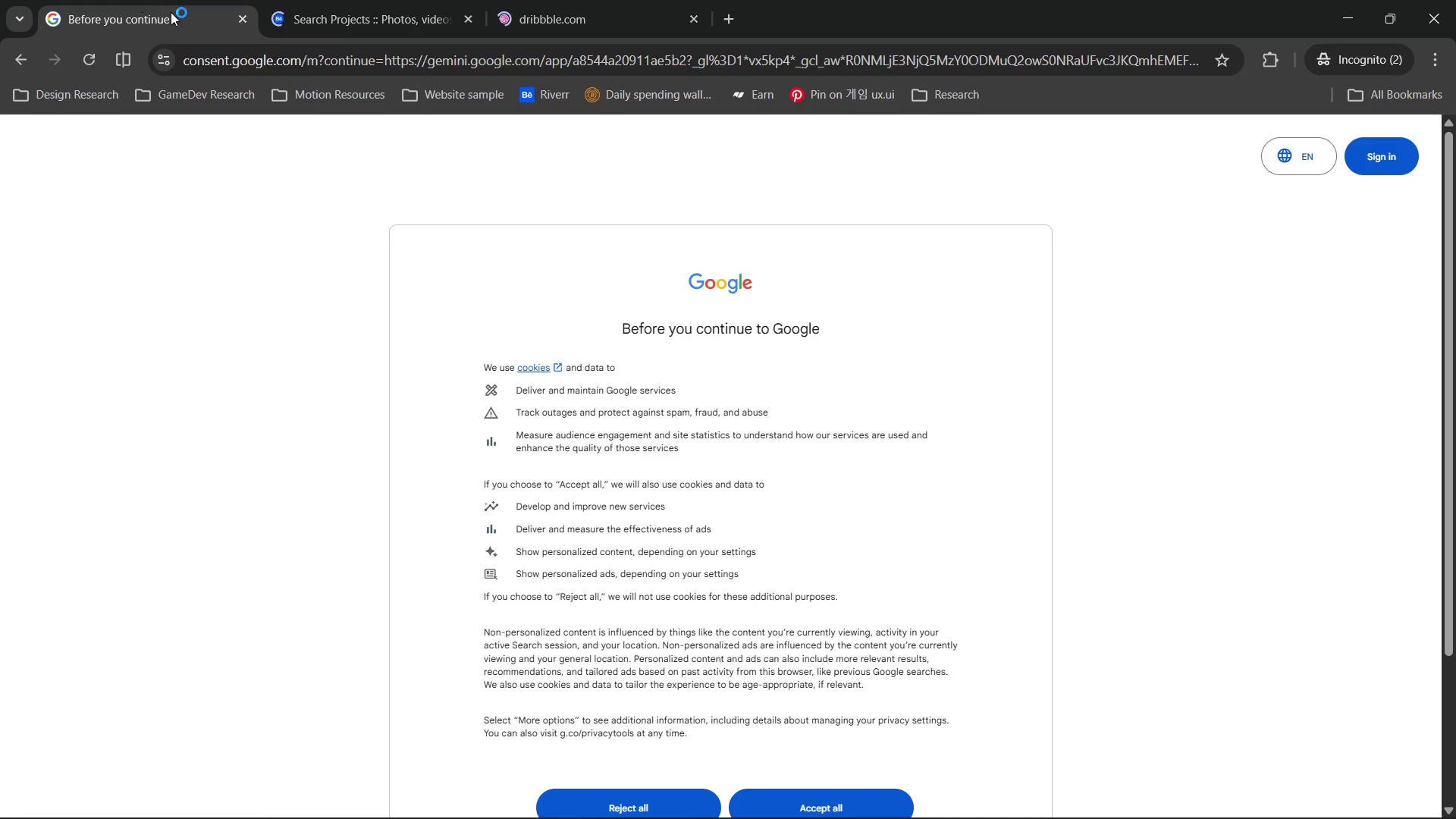 
scroll: coordinate [695, 406], scroll_direction: down, amount: 2.0
 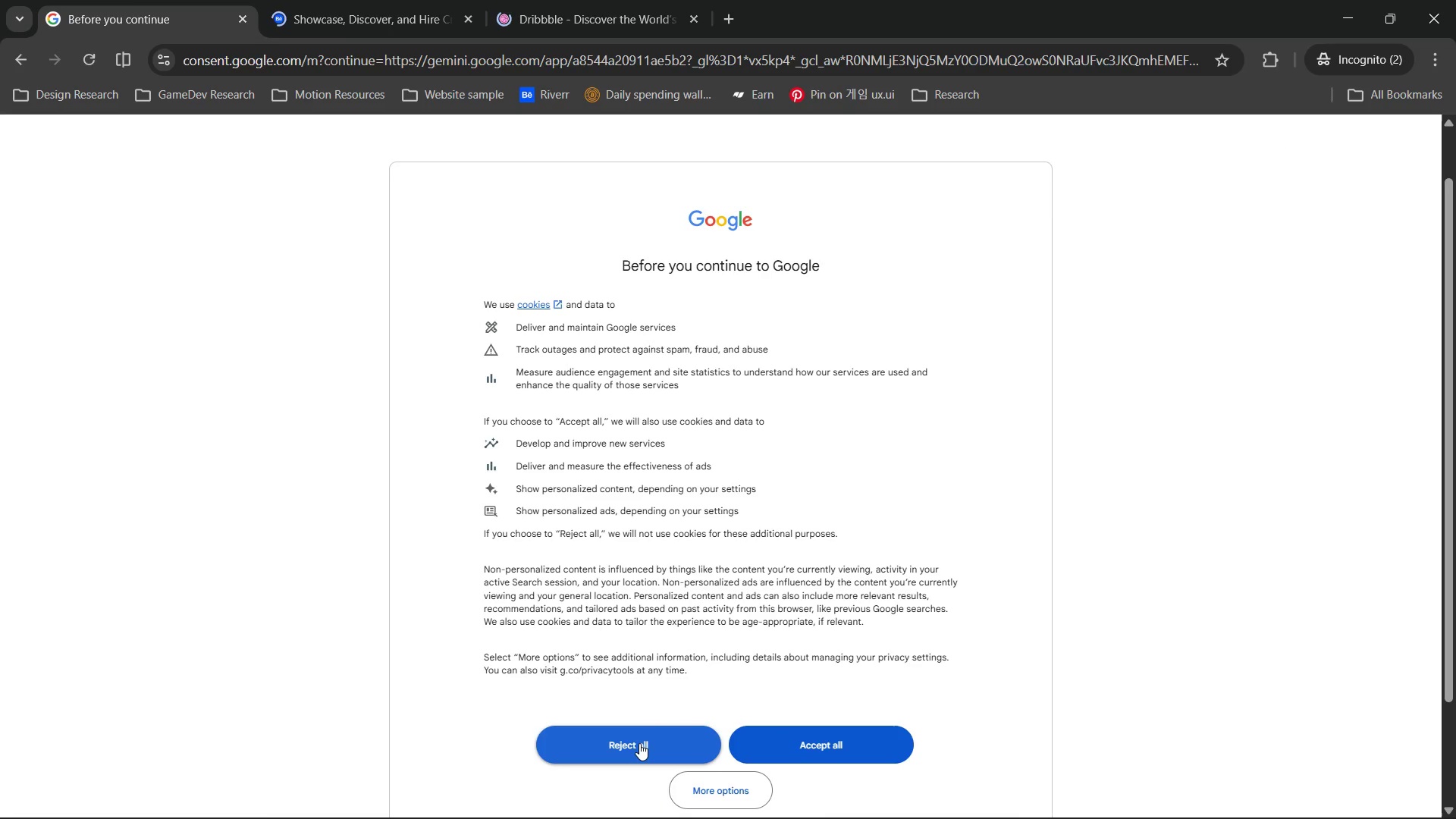 
left_click([639, 743])
 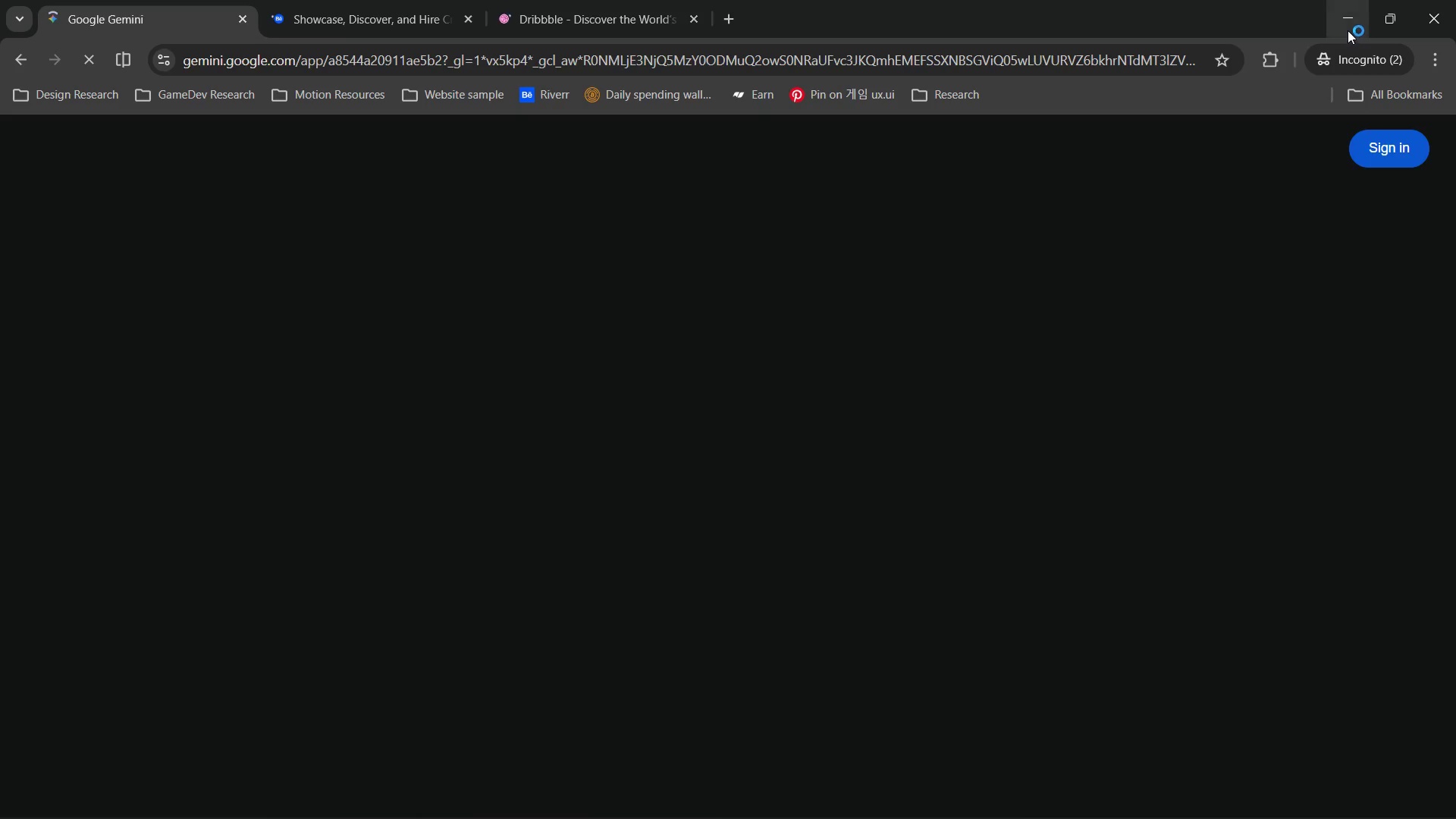 
wait(9.33)
 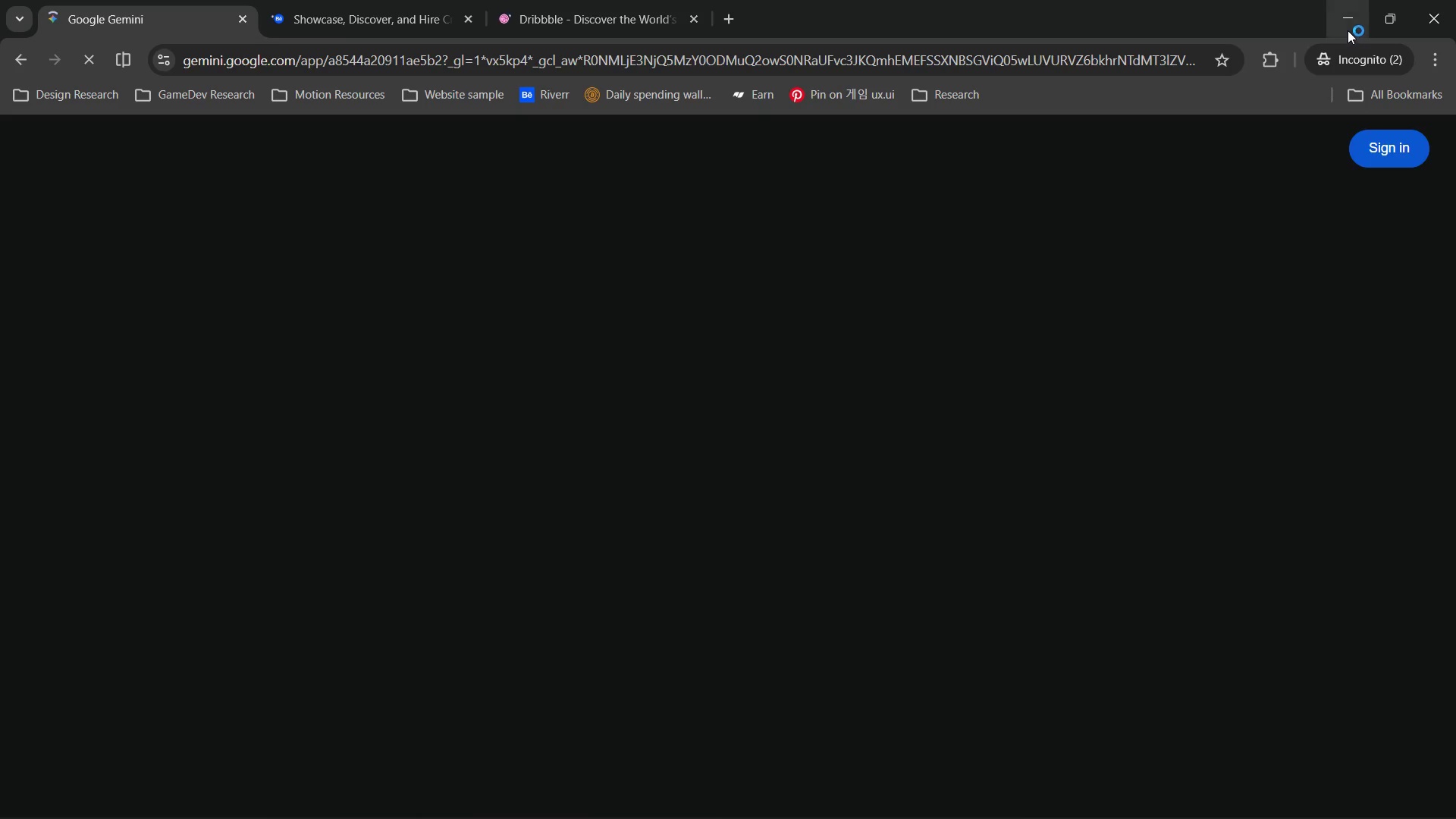 
left_click([1013, 698])
 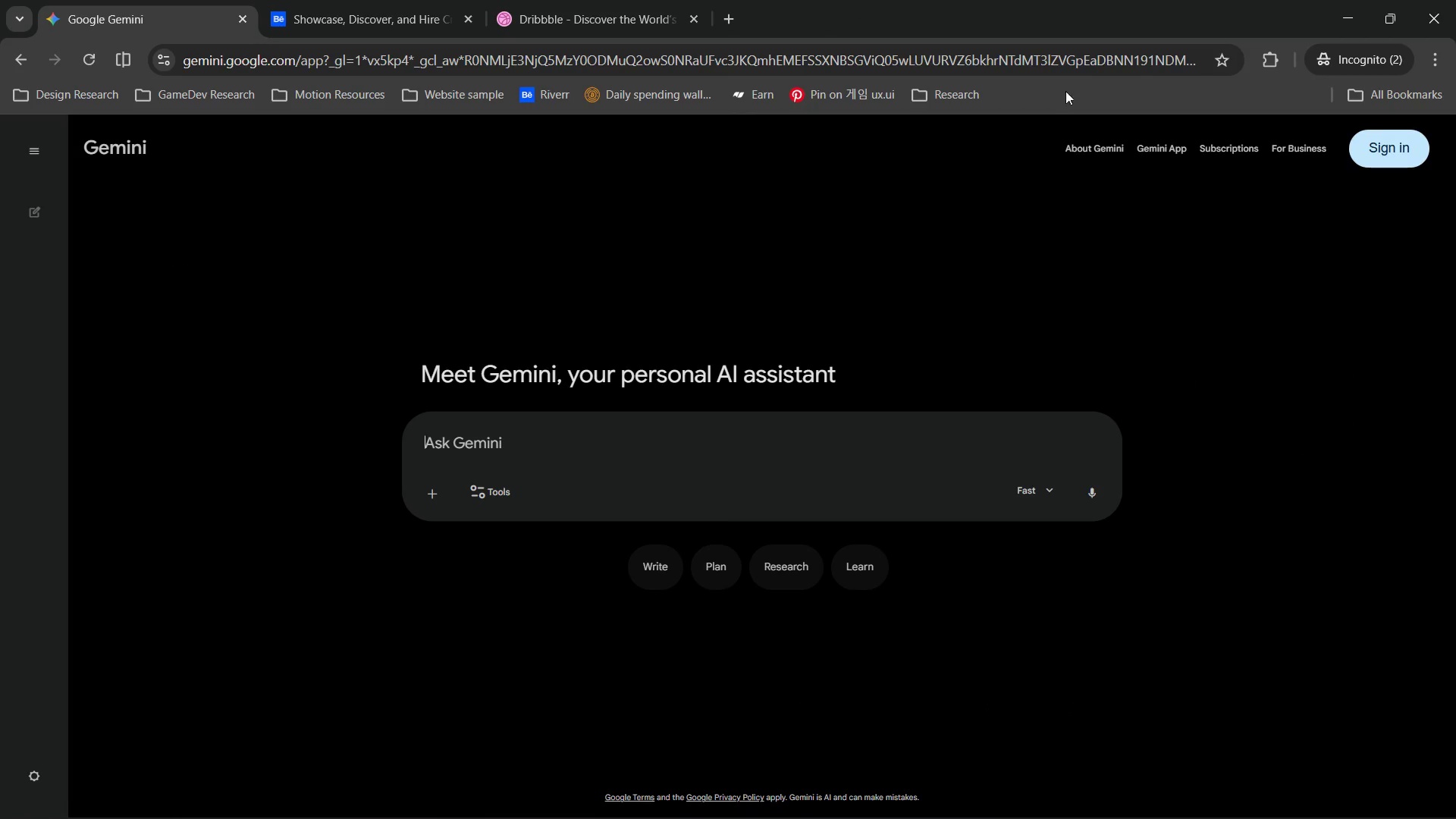 
mouse_move([934, 781])
 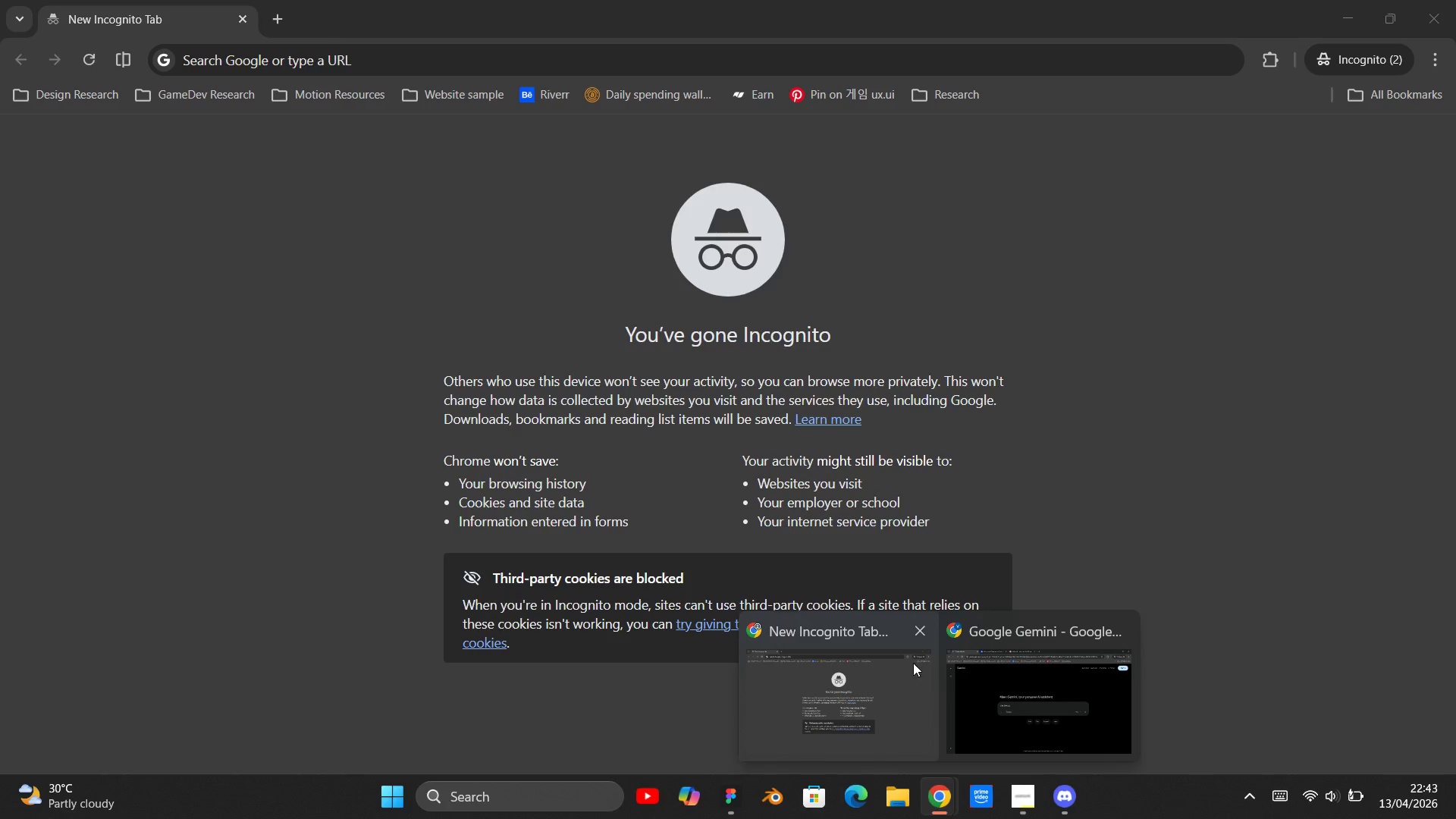 
left_click([924, 630])
 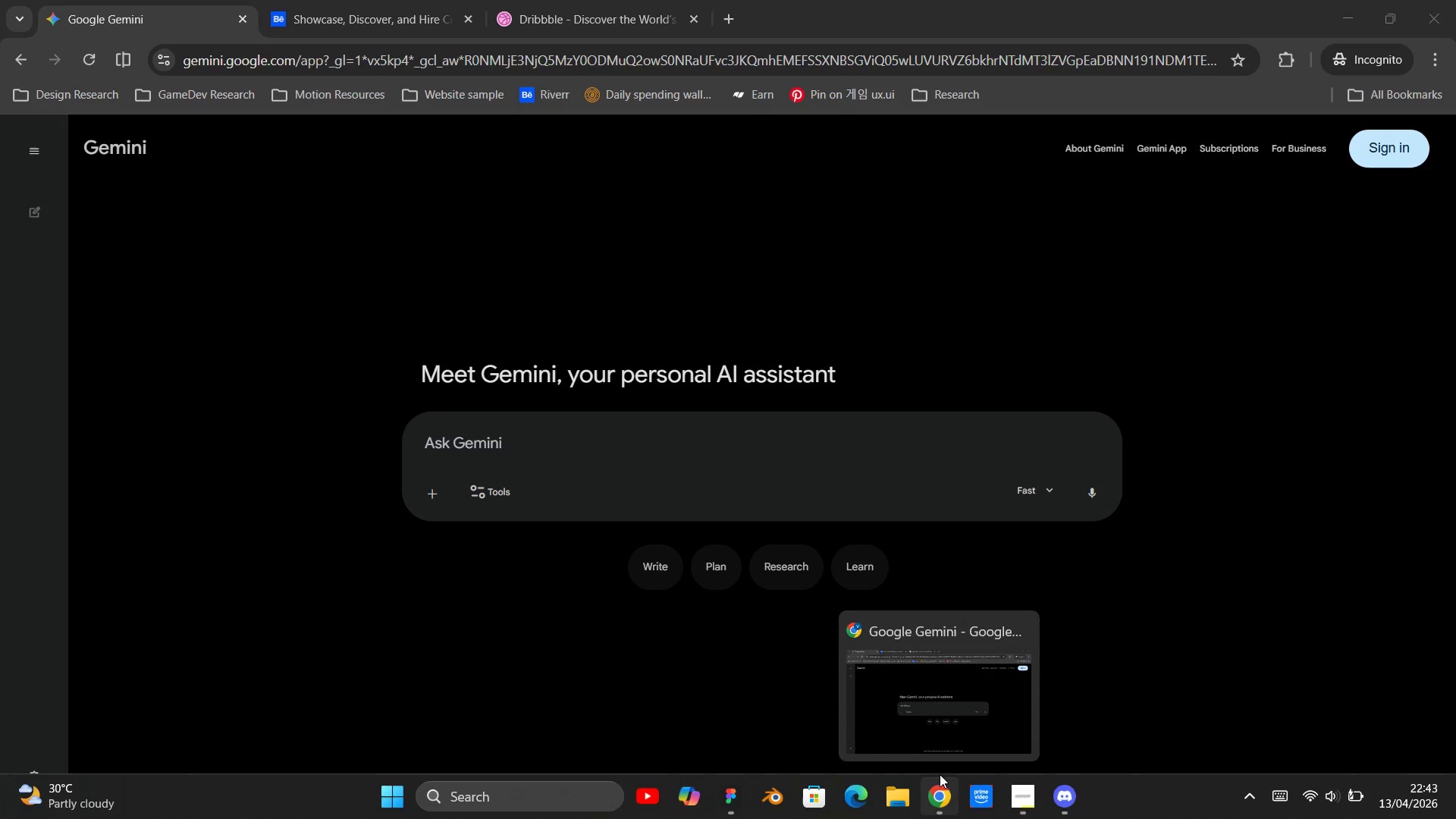 
right_click([930, 787])
 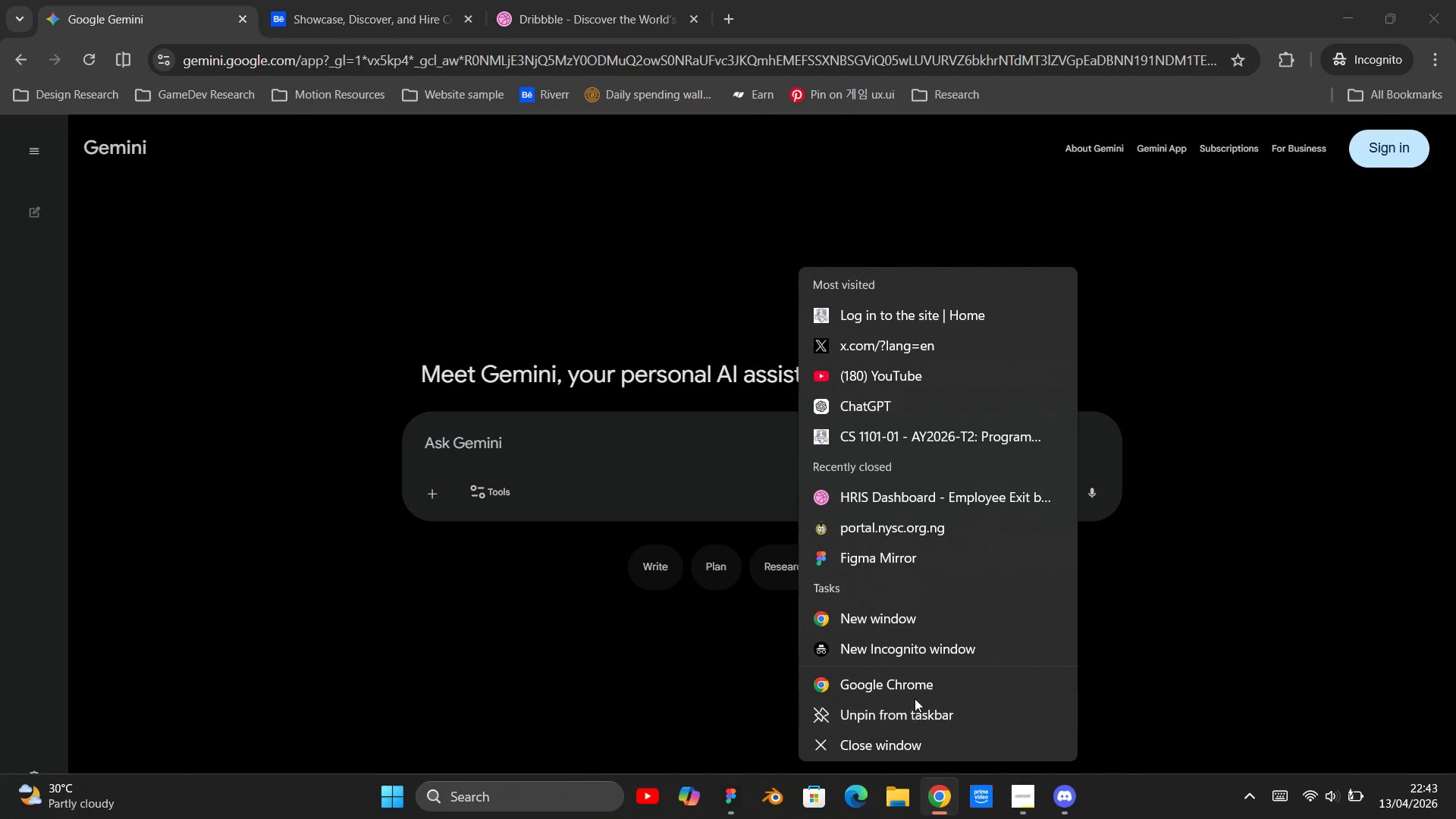 
left_click([915, 693])
 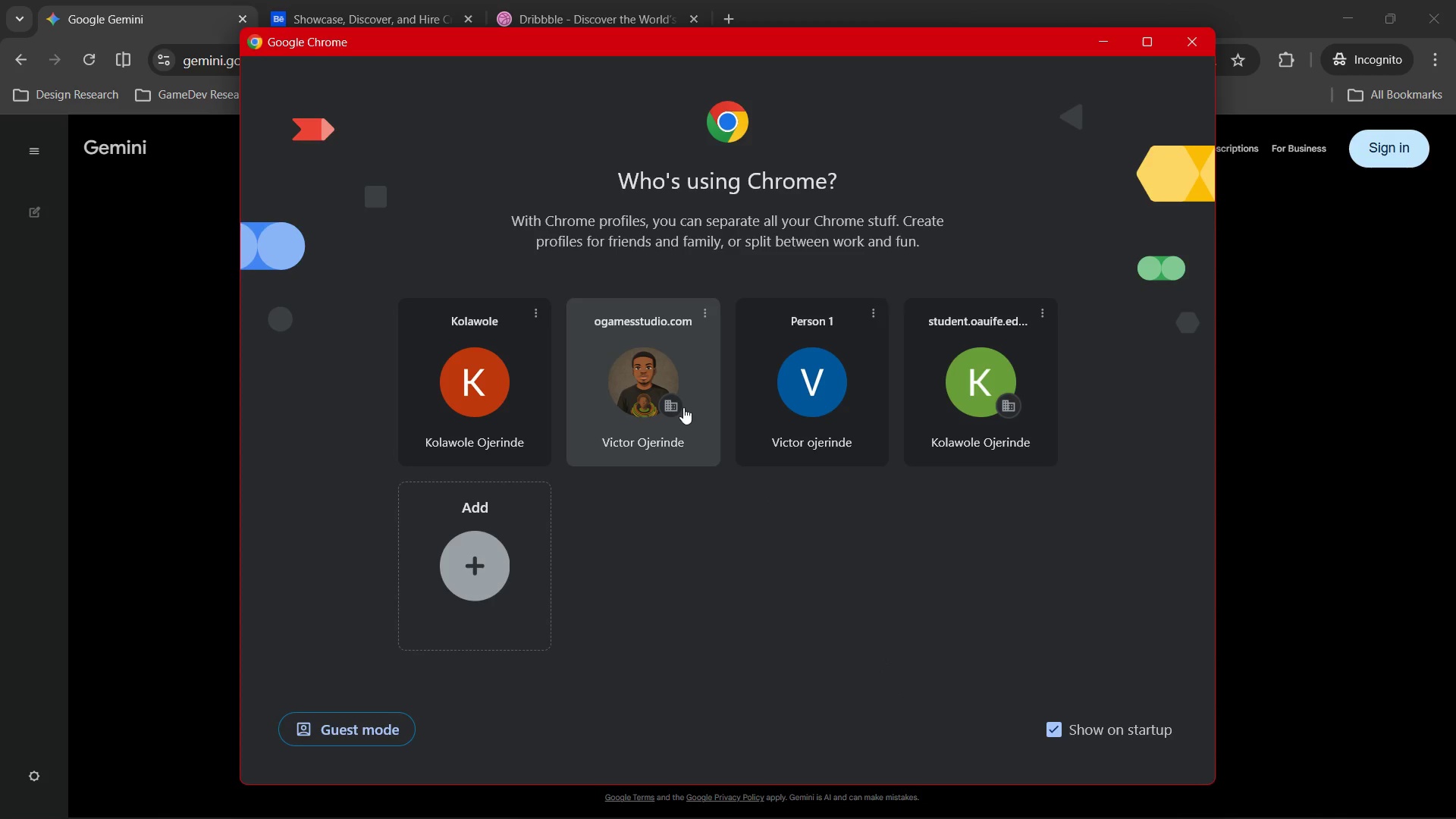 
left_click([834, 381])
 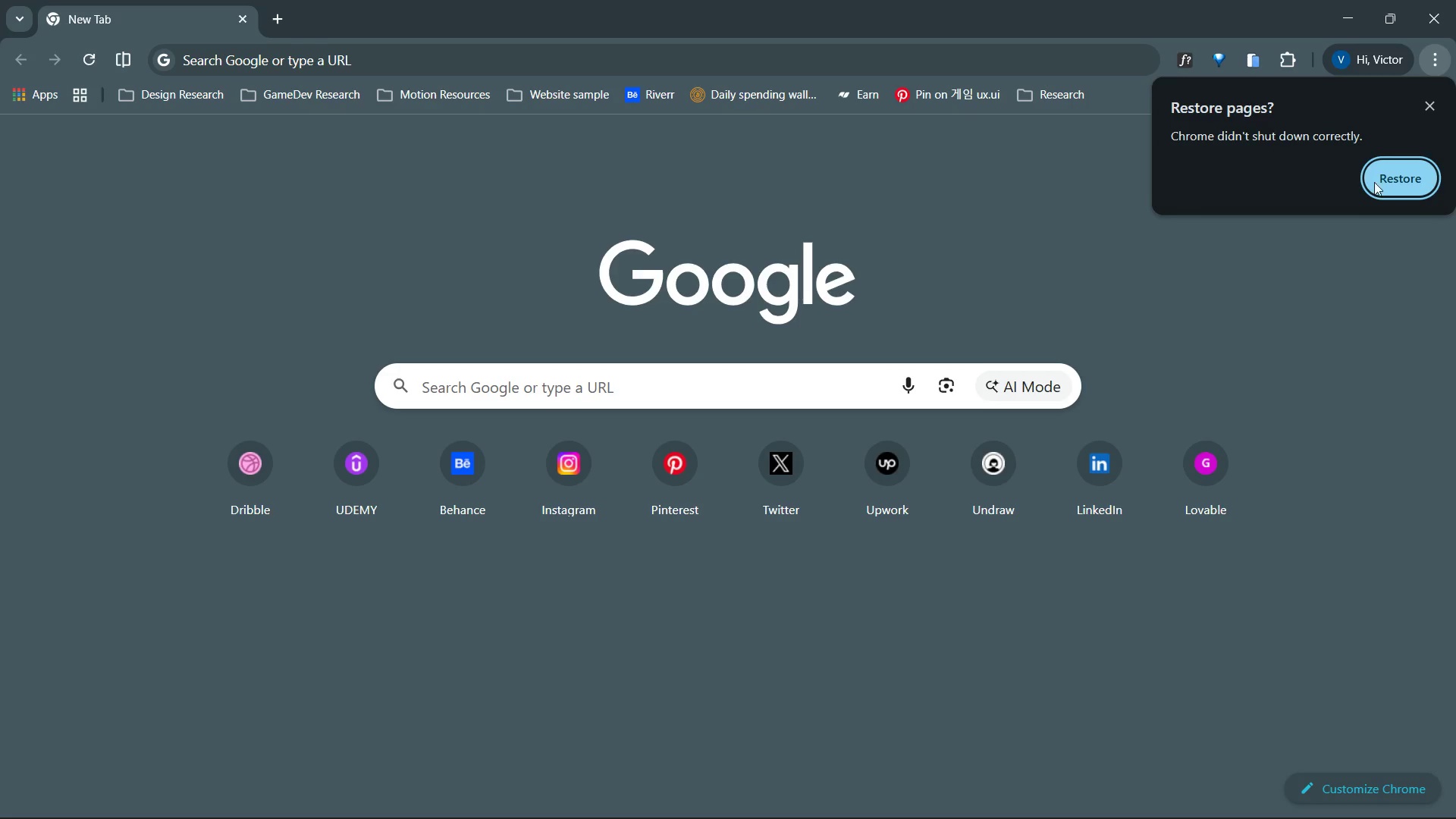 
left_click([1406, 187])
 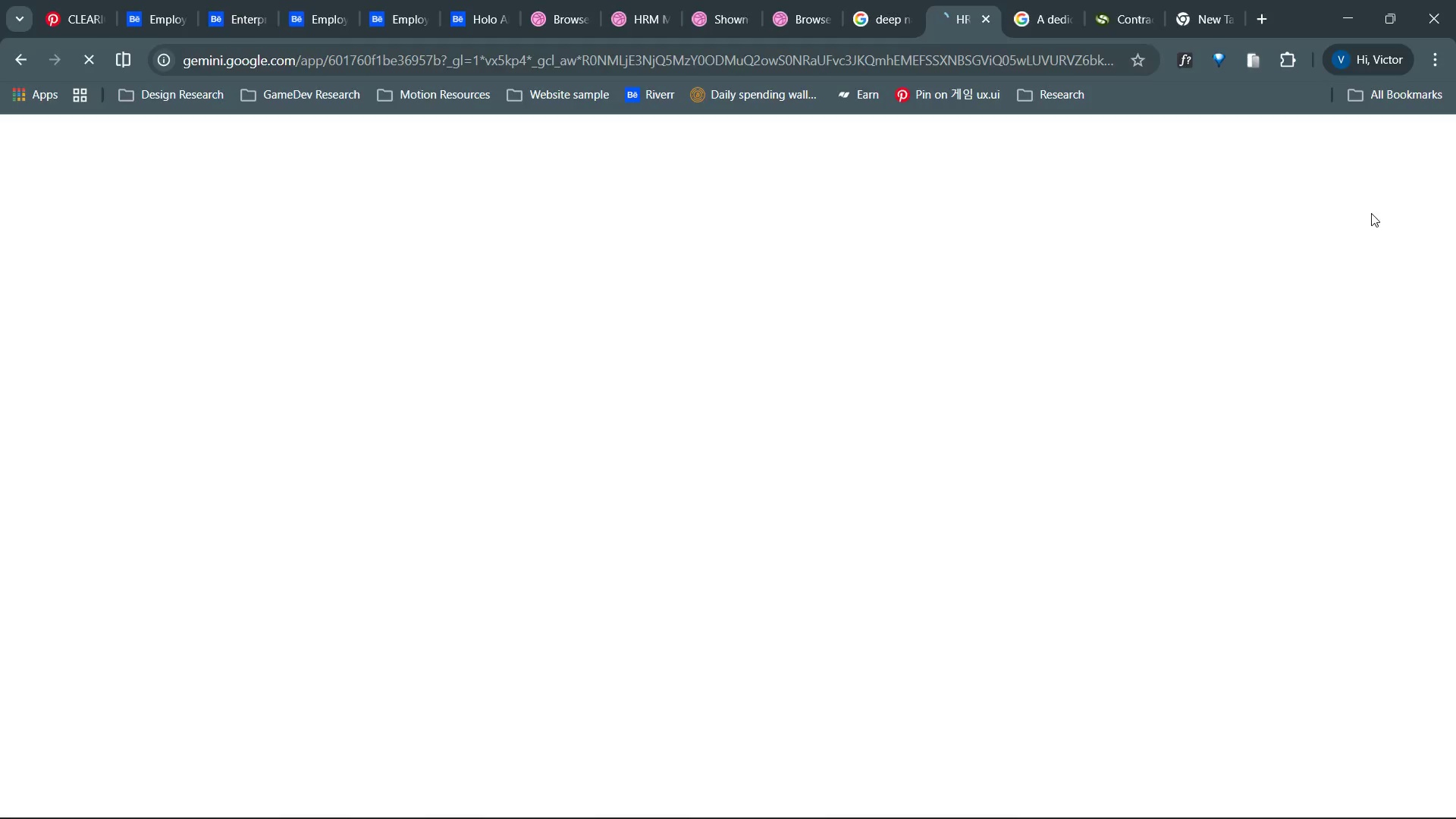 
key(X)
 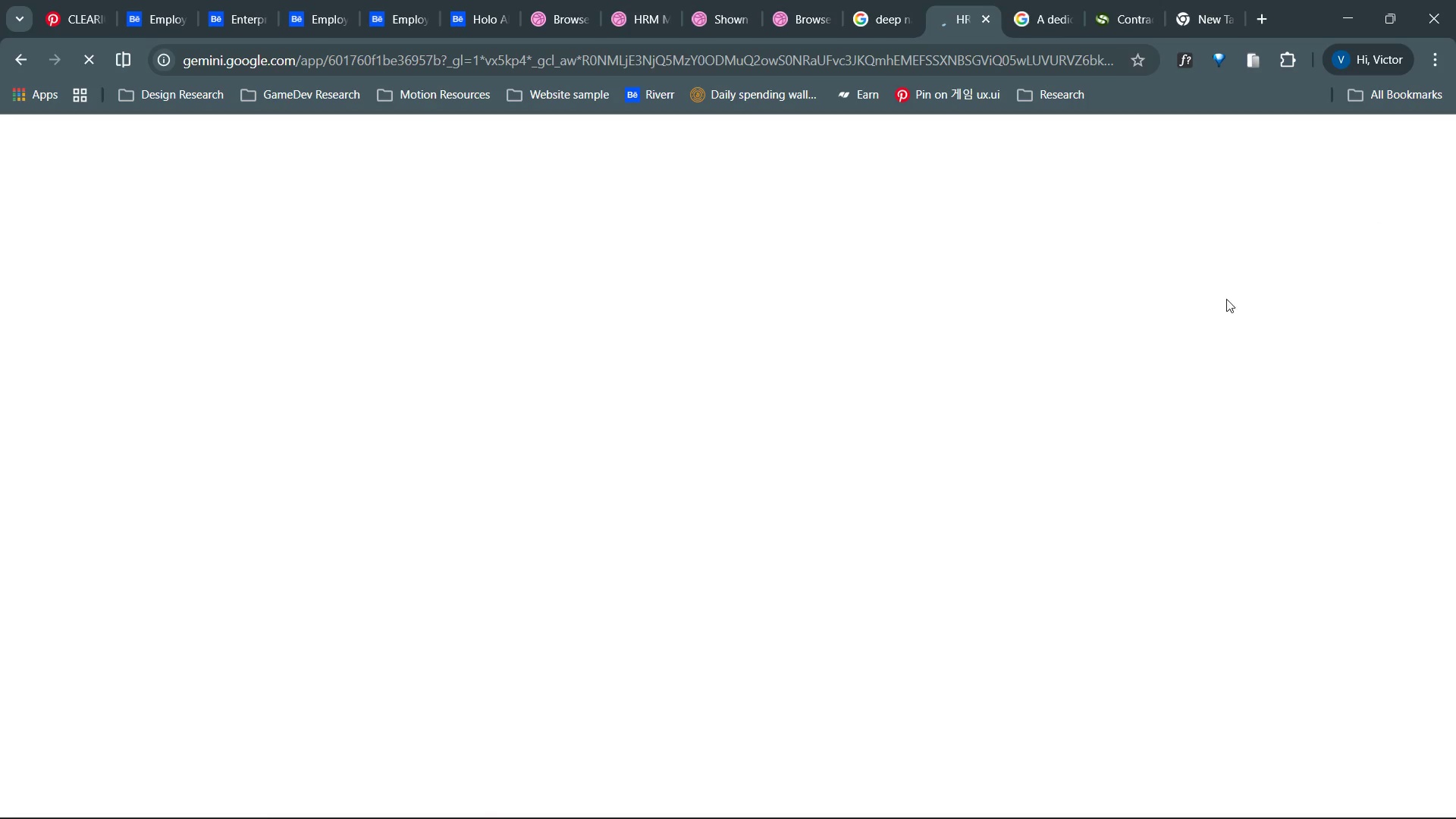 
key(Alt+Tab)
 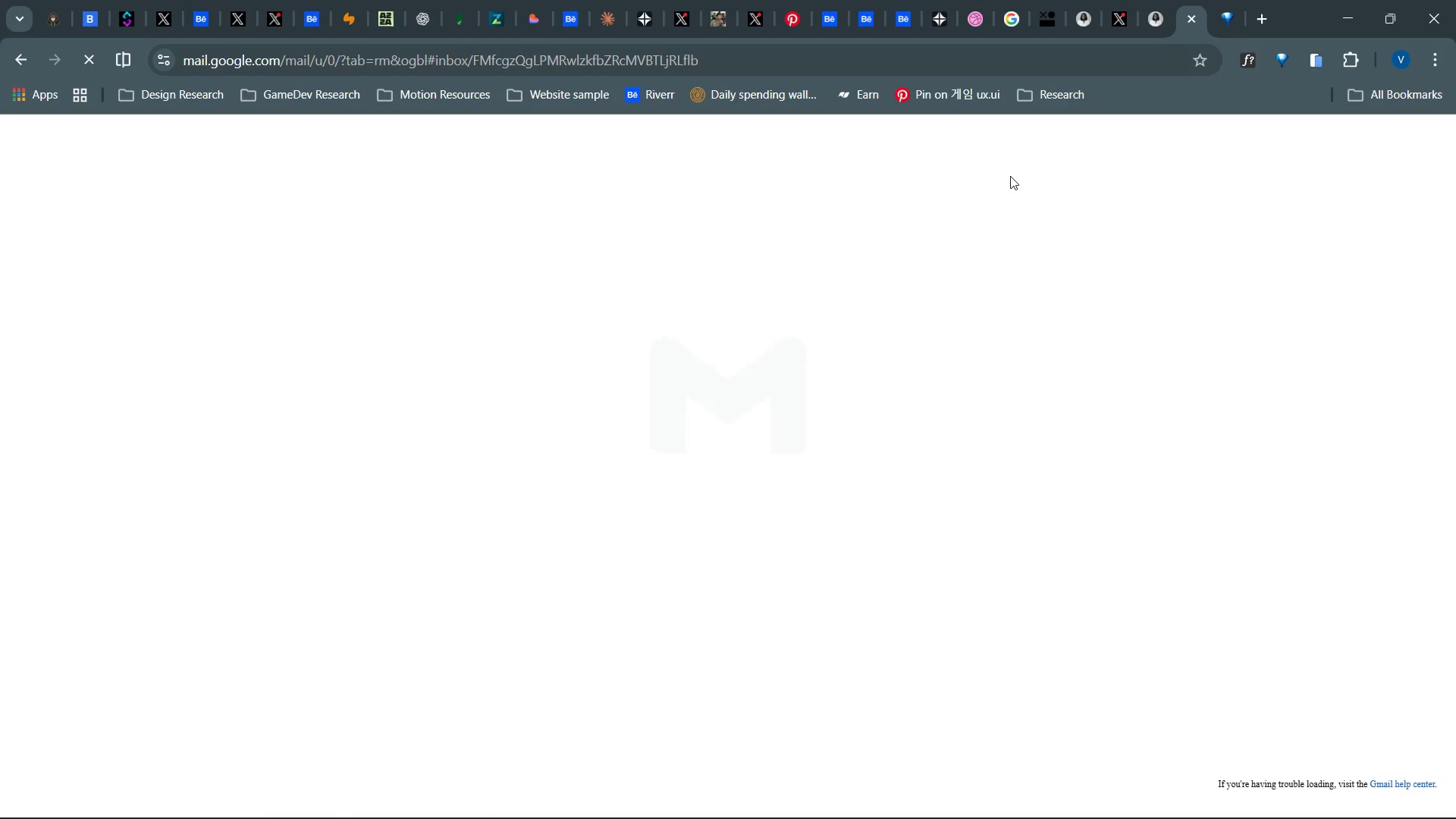 
key(Alt+AltLeft)
 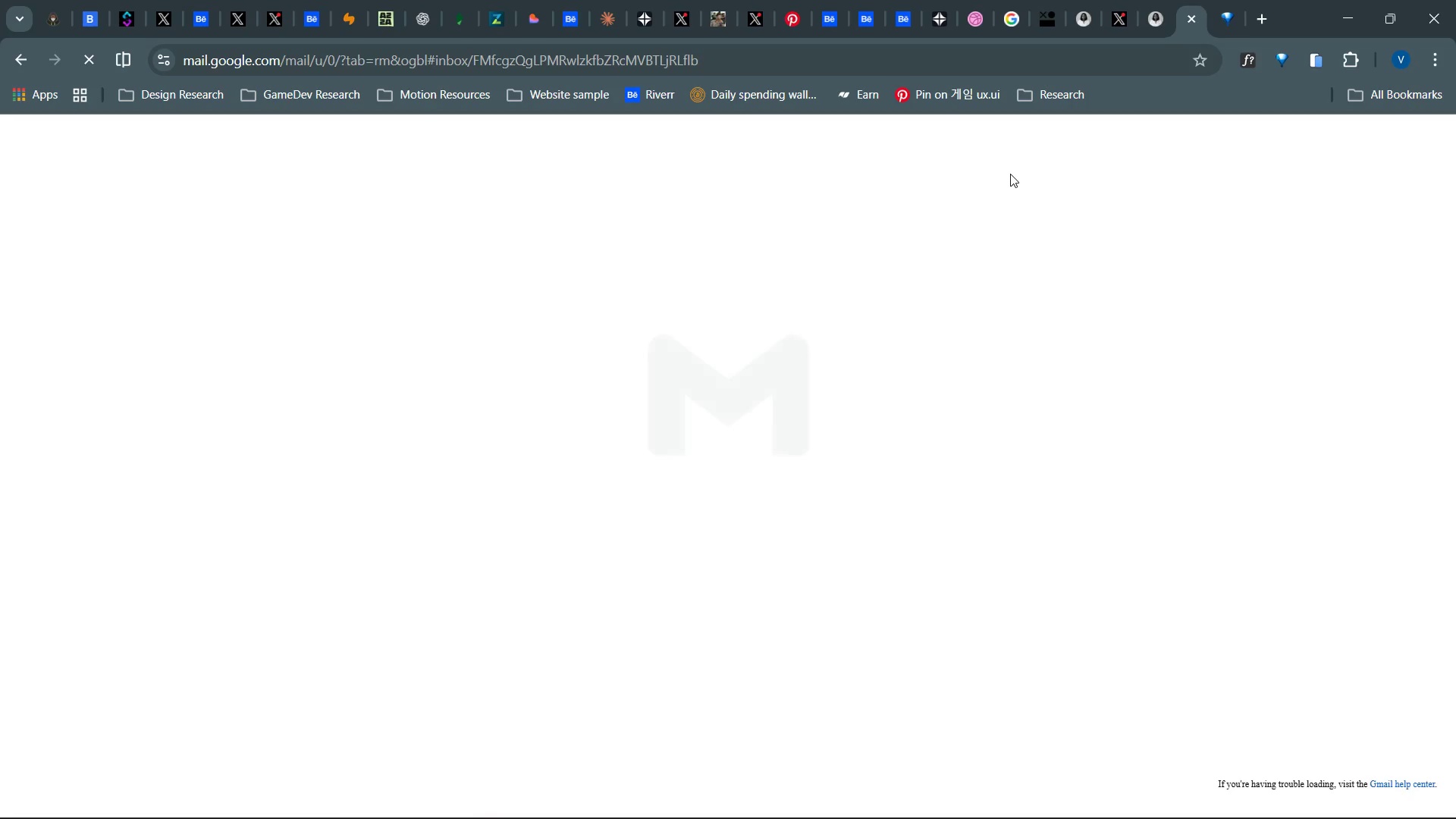 
key(Alt+Tab)
 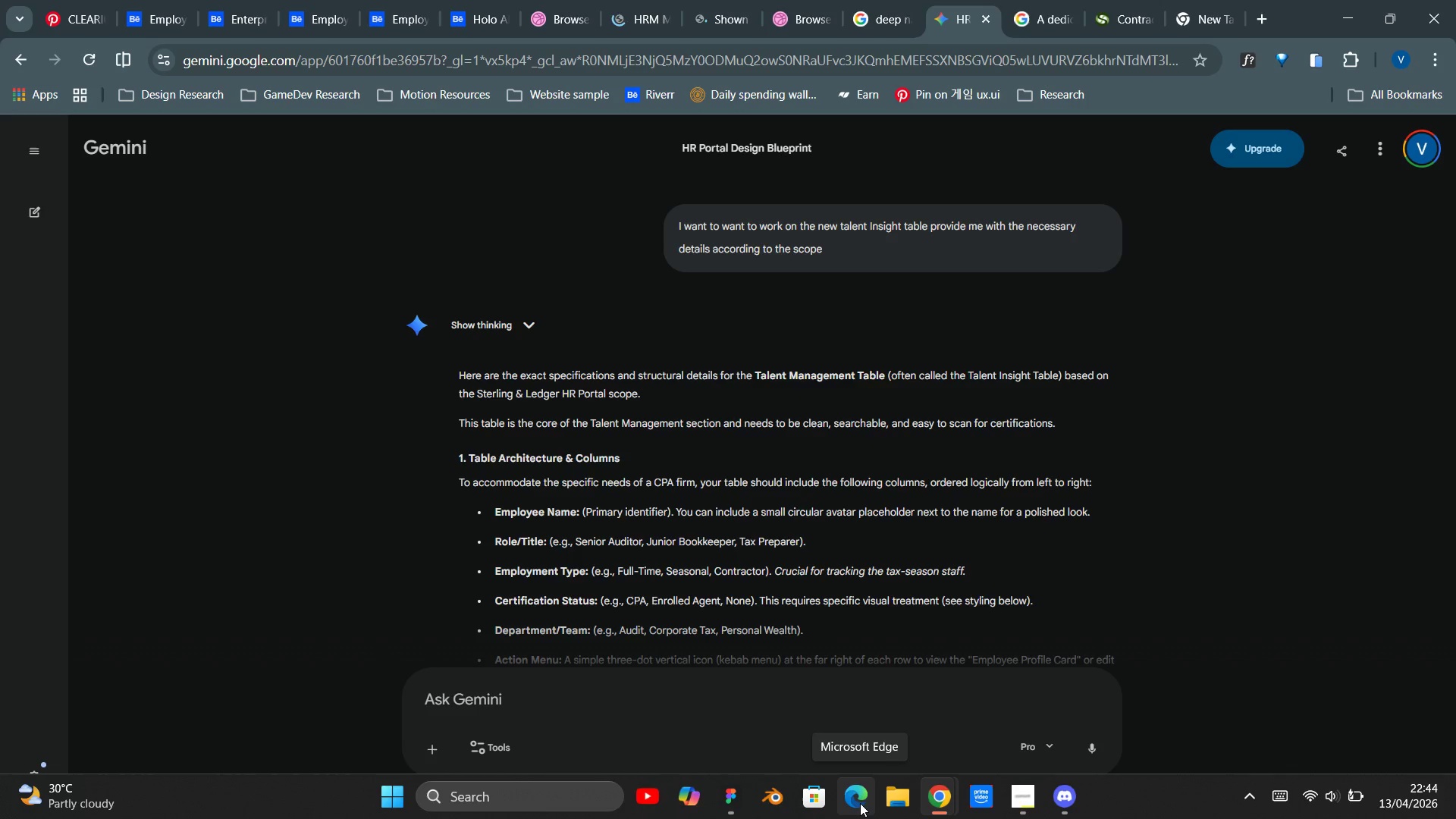 
wait(24.88)
 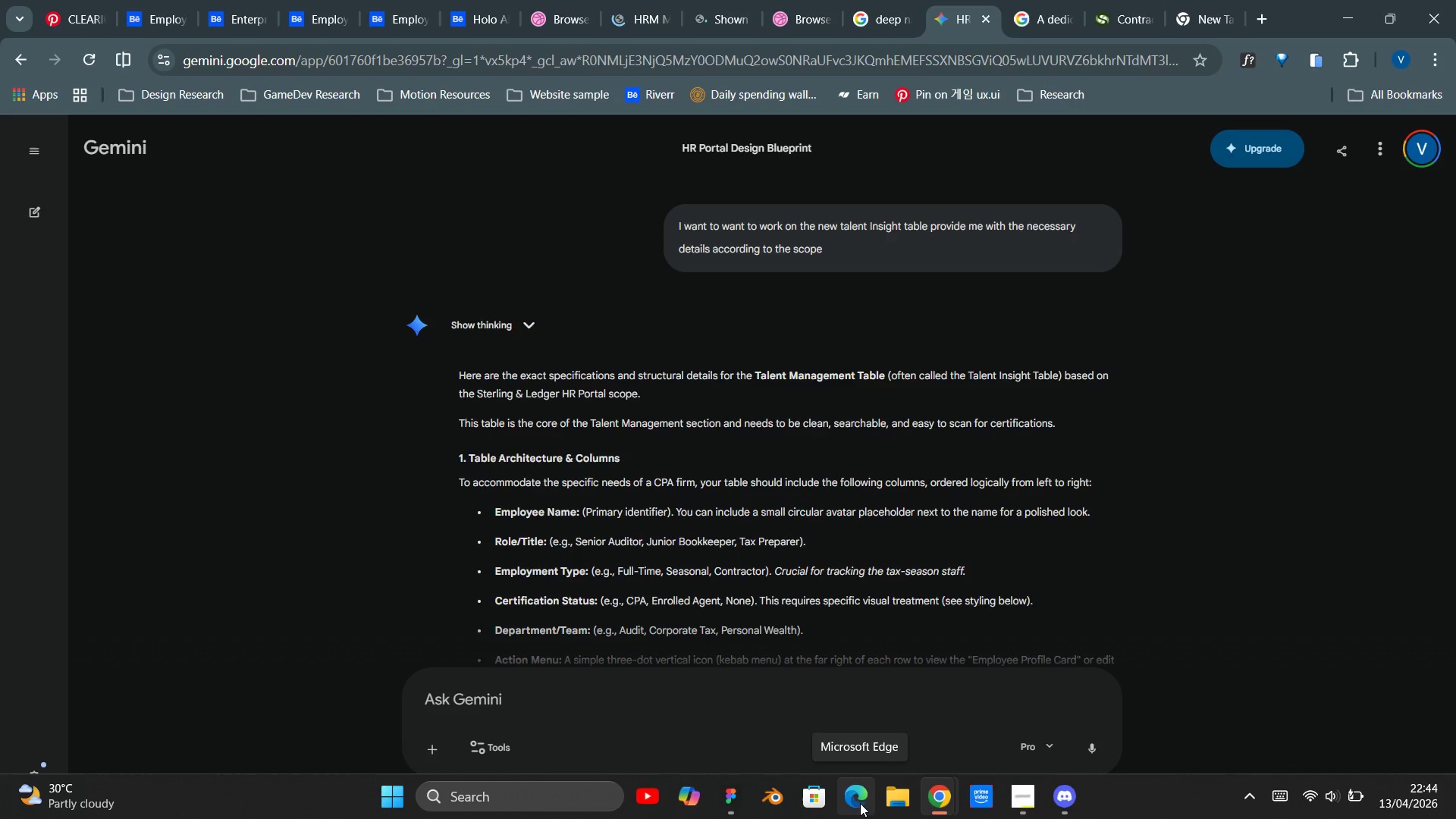 
key(Meta+MetaLeft)
 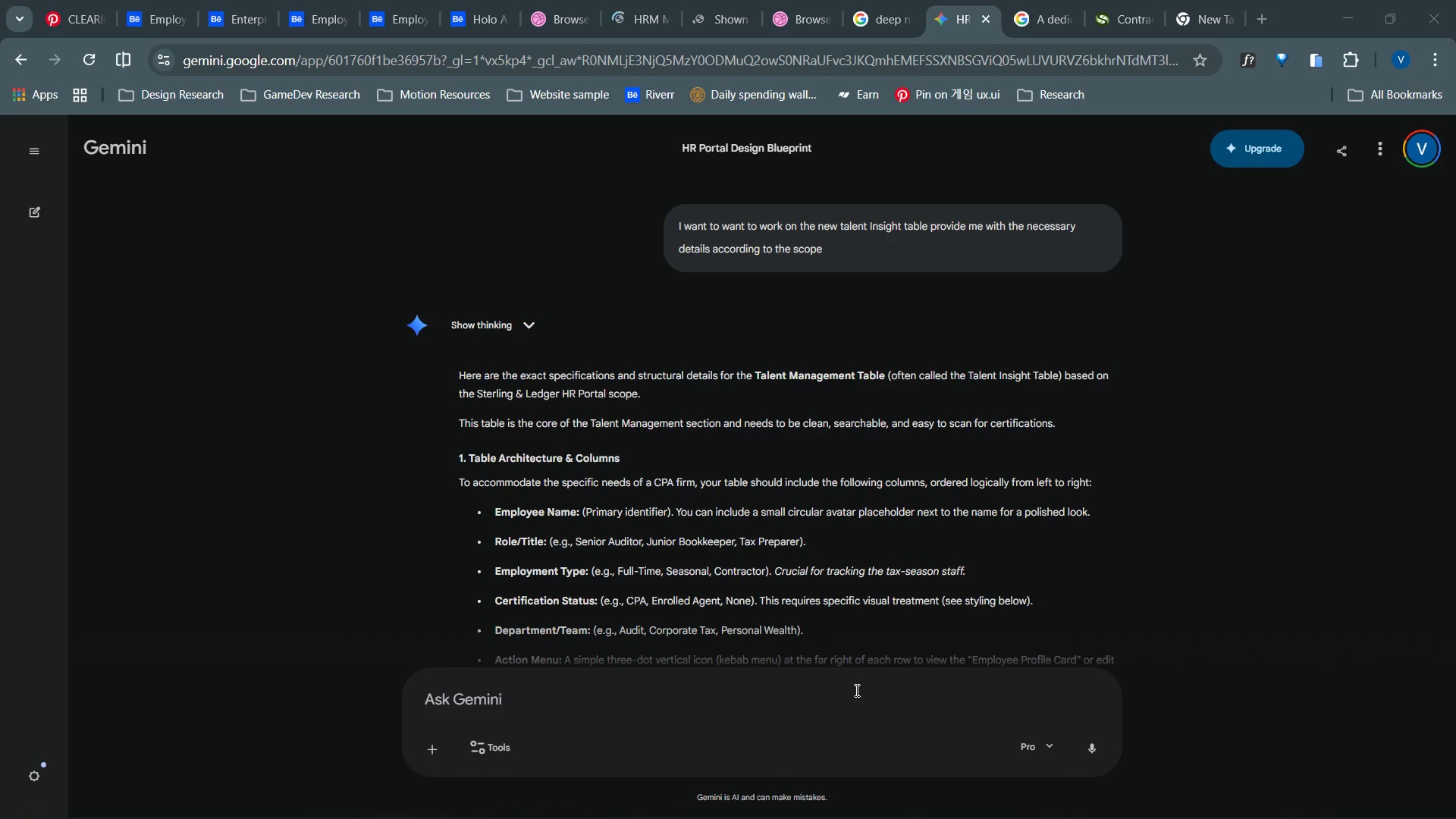 
key(Meta+MetaLeft)
 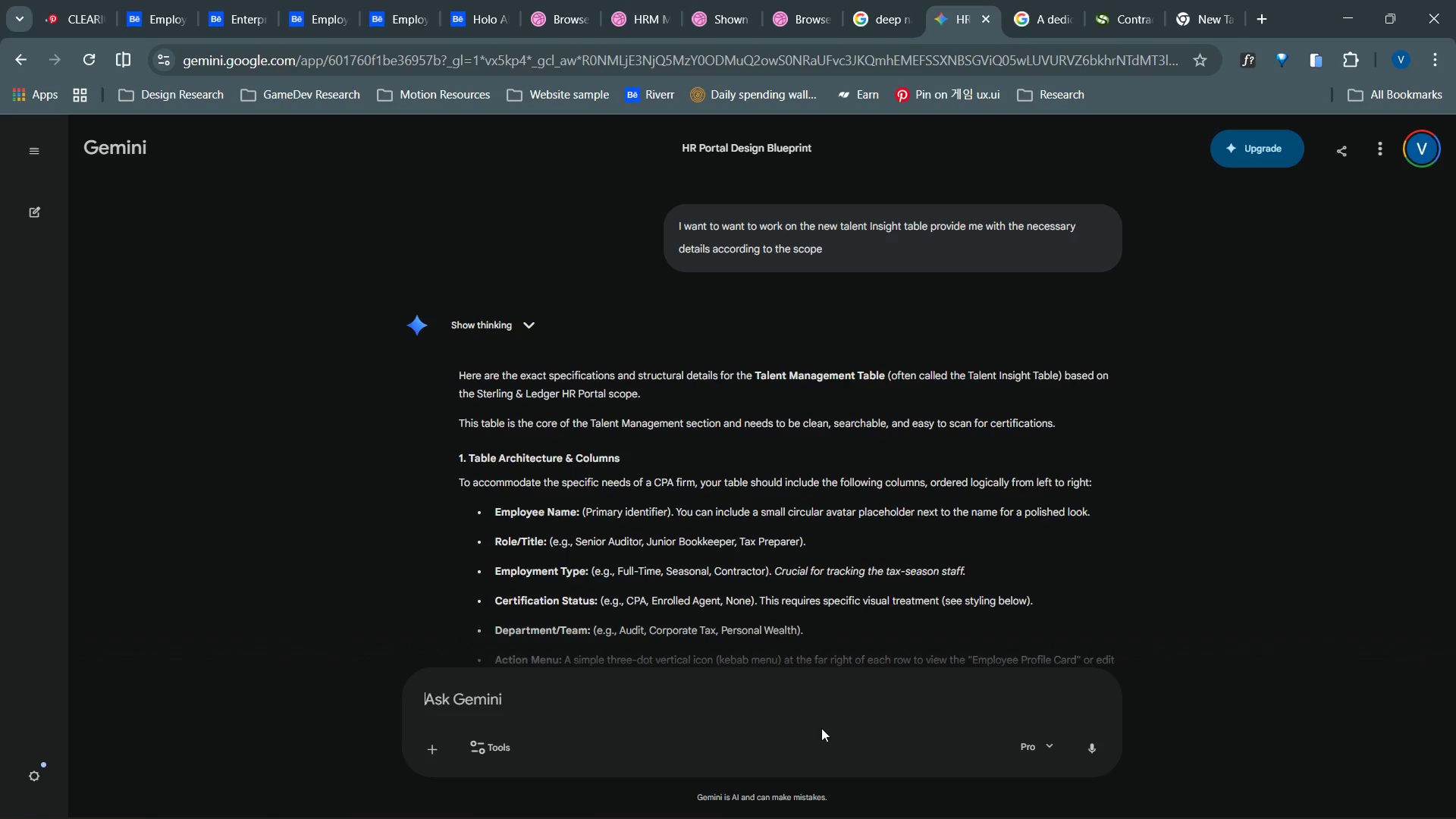 
wait(29.94)
 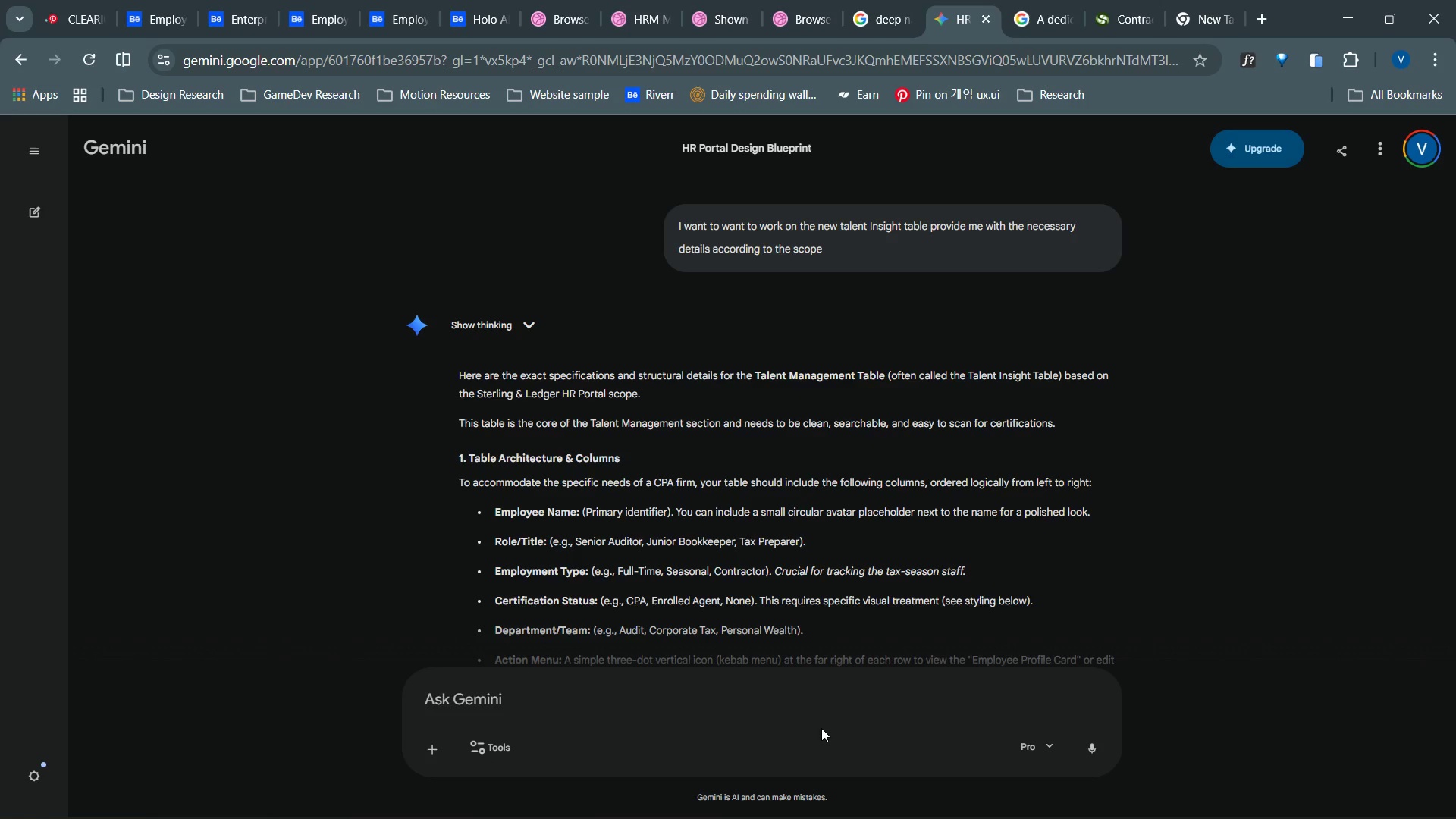 
scroll: coordinate [479, 457], scroll_direction: down, amount: 1.0
 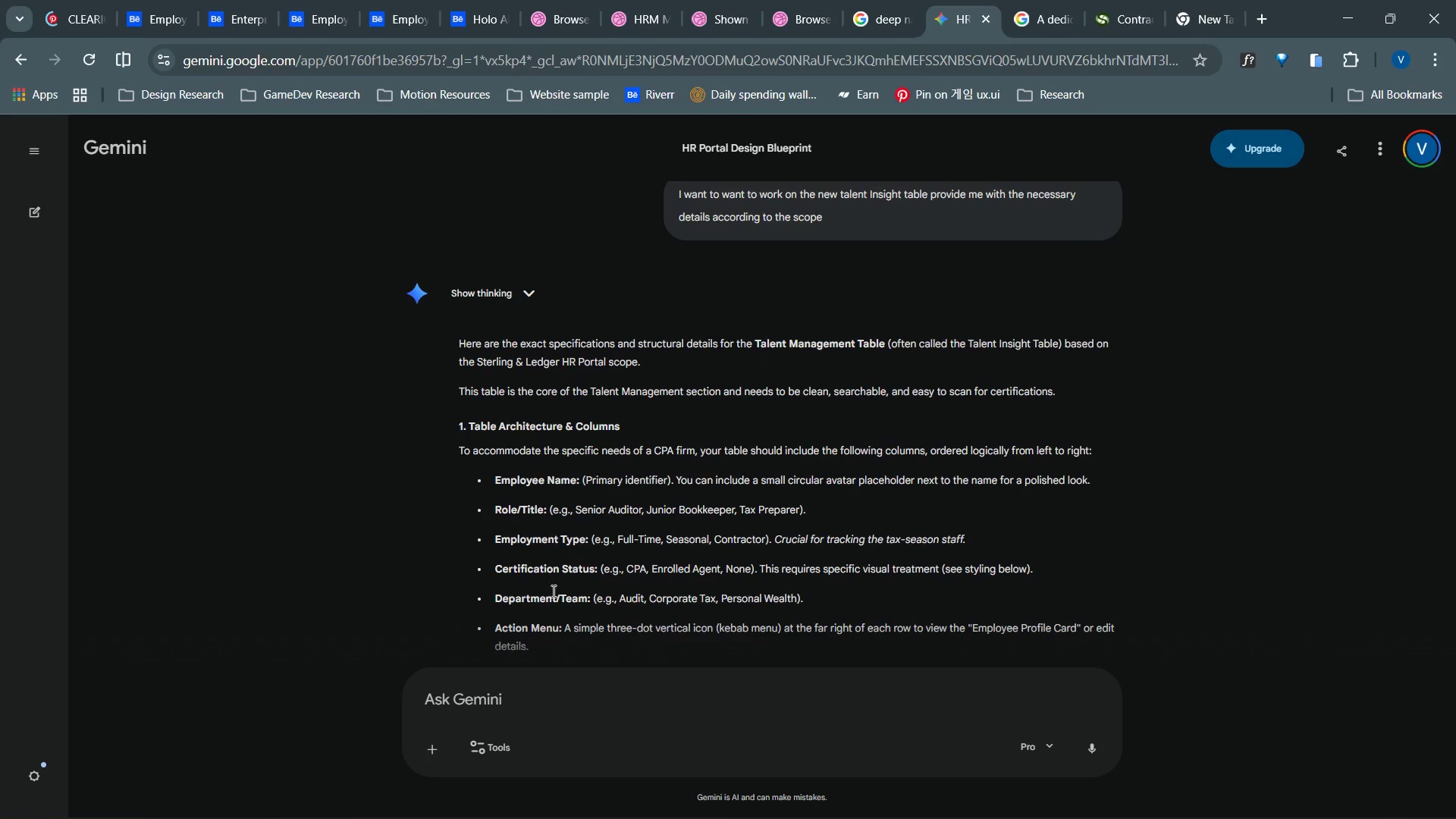 
key(Alt+AltLeft)
 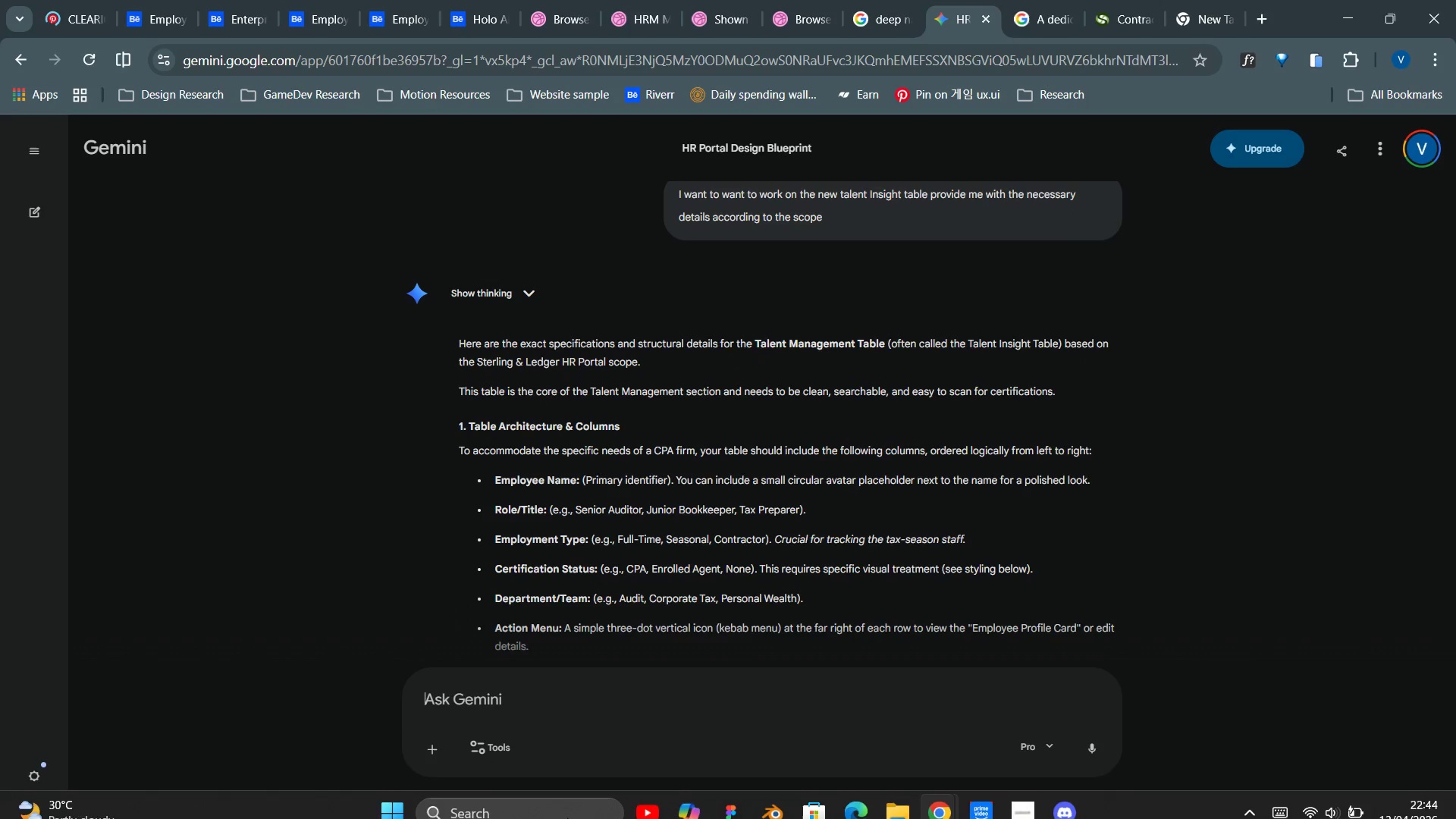 
key(Alt+Tab)
 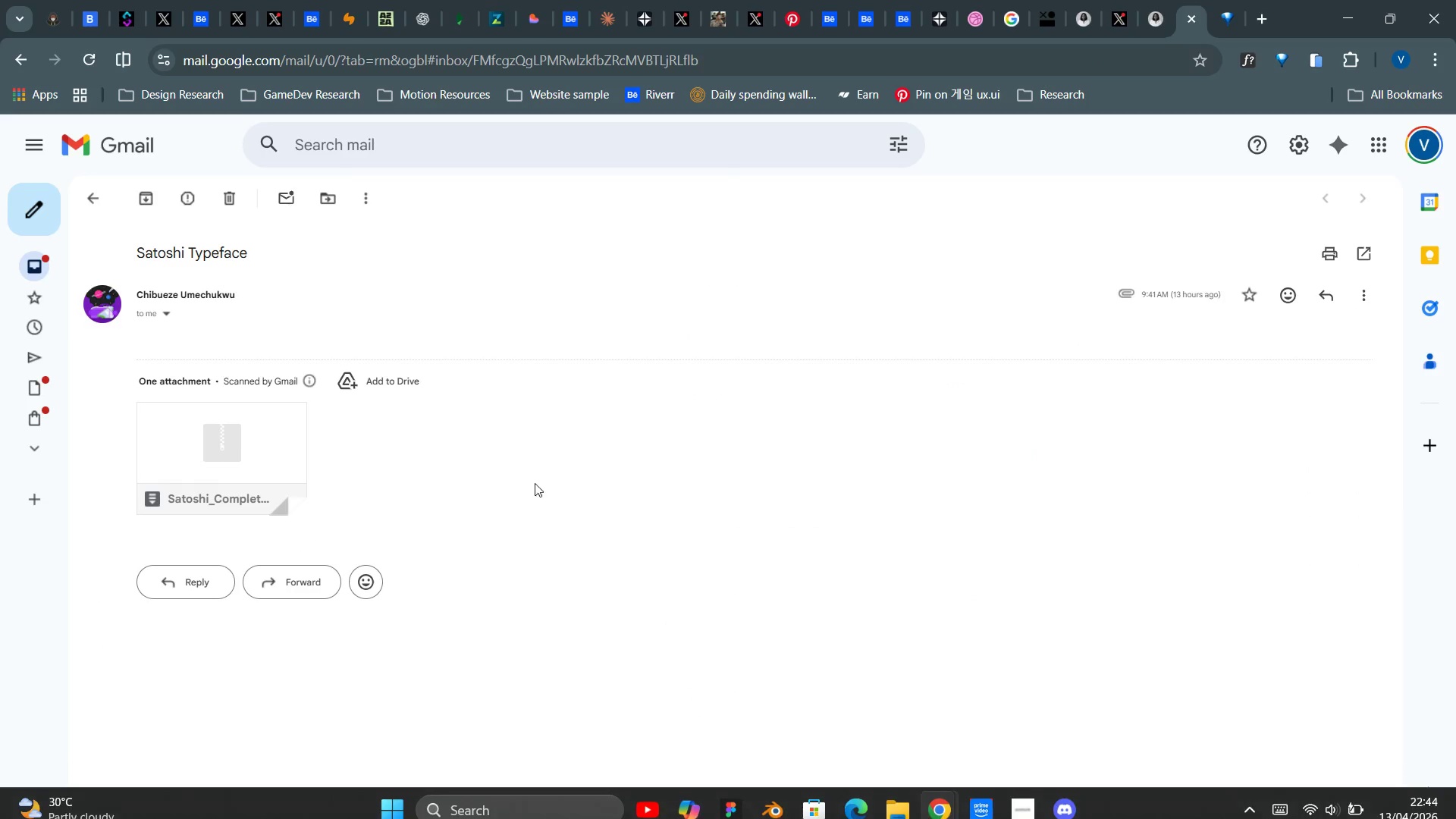 
key(Alt+Tab)
 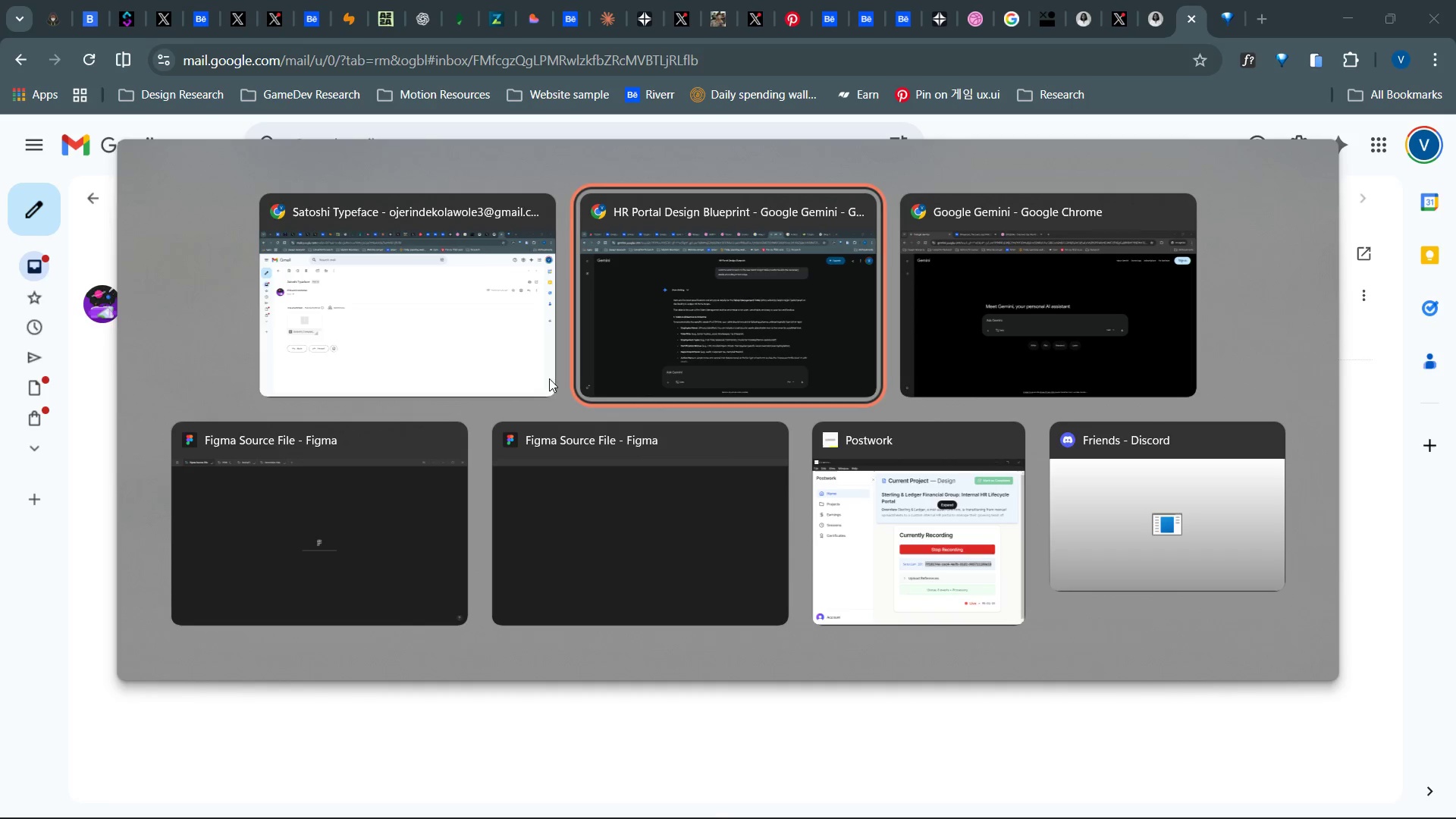 
key(Alt+Tab)
 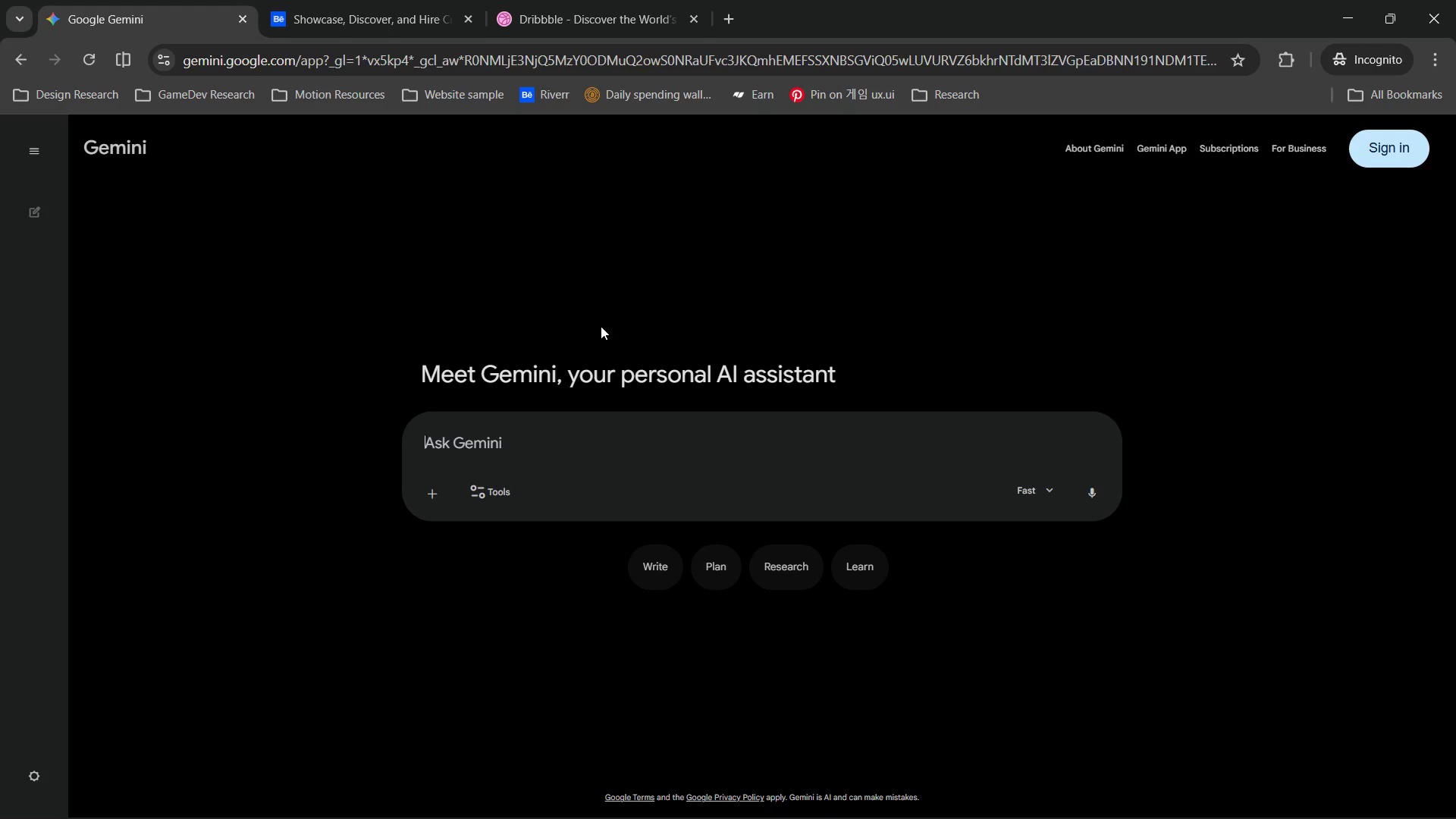 
key(Alt+Tab)
 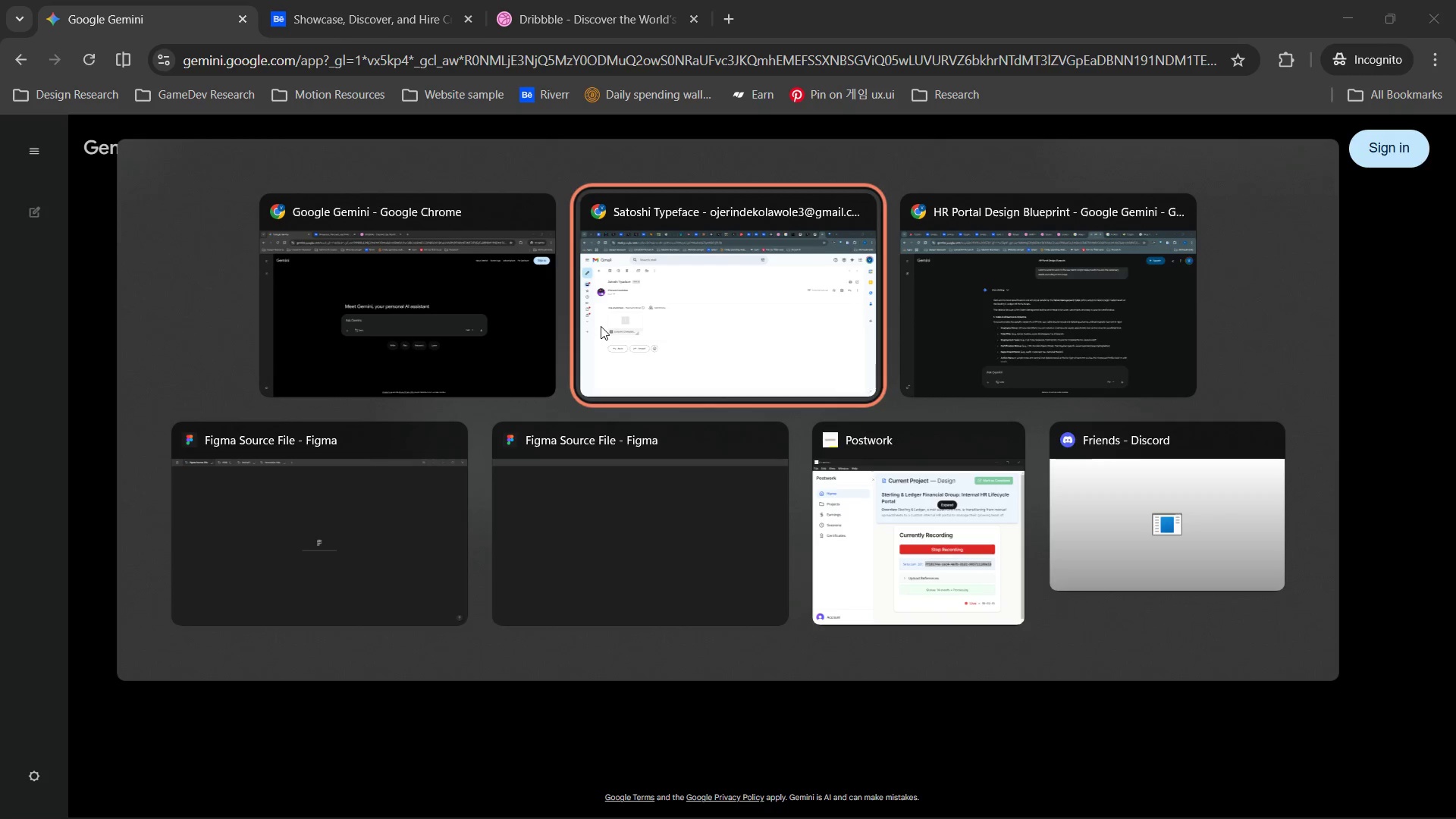 
key(Alt+Tab)
 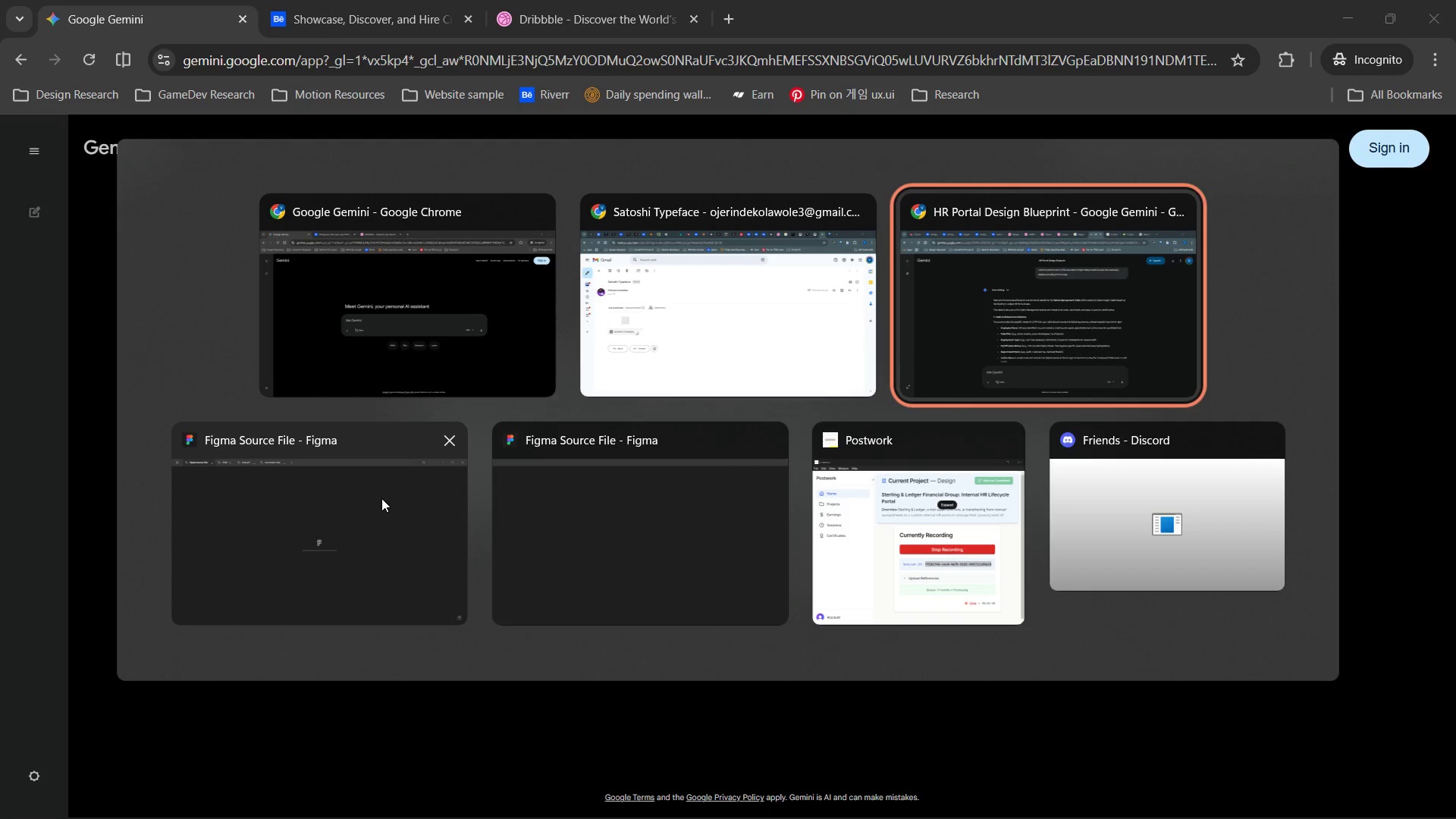 
left_click([548, 497])
 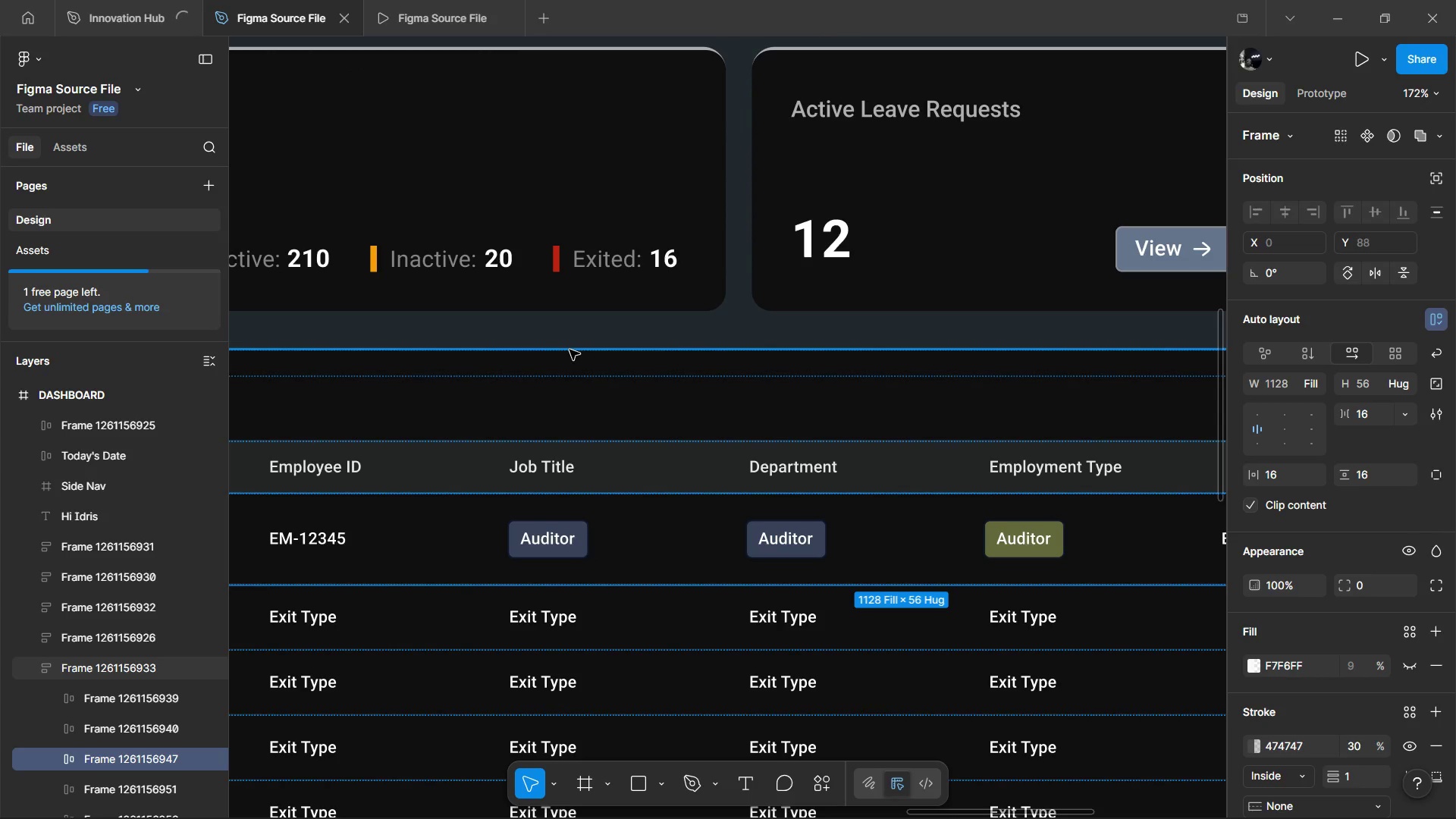 
wait(19.92)
 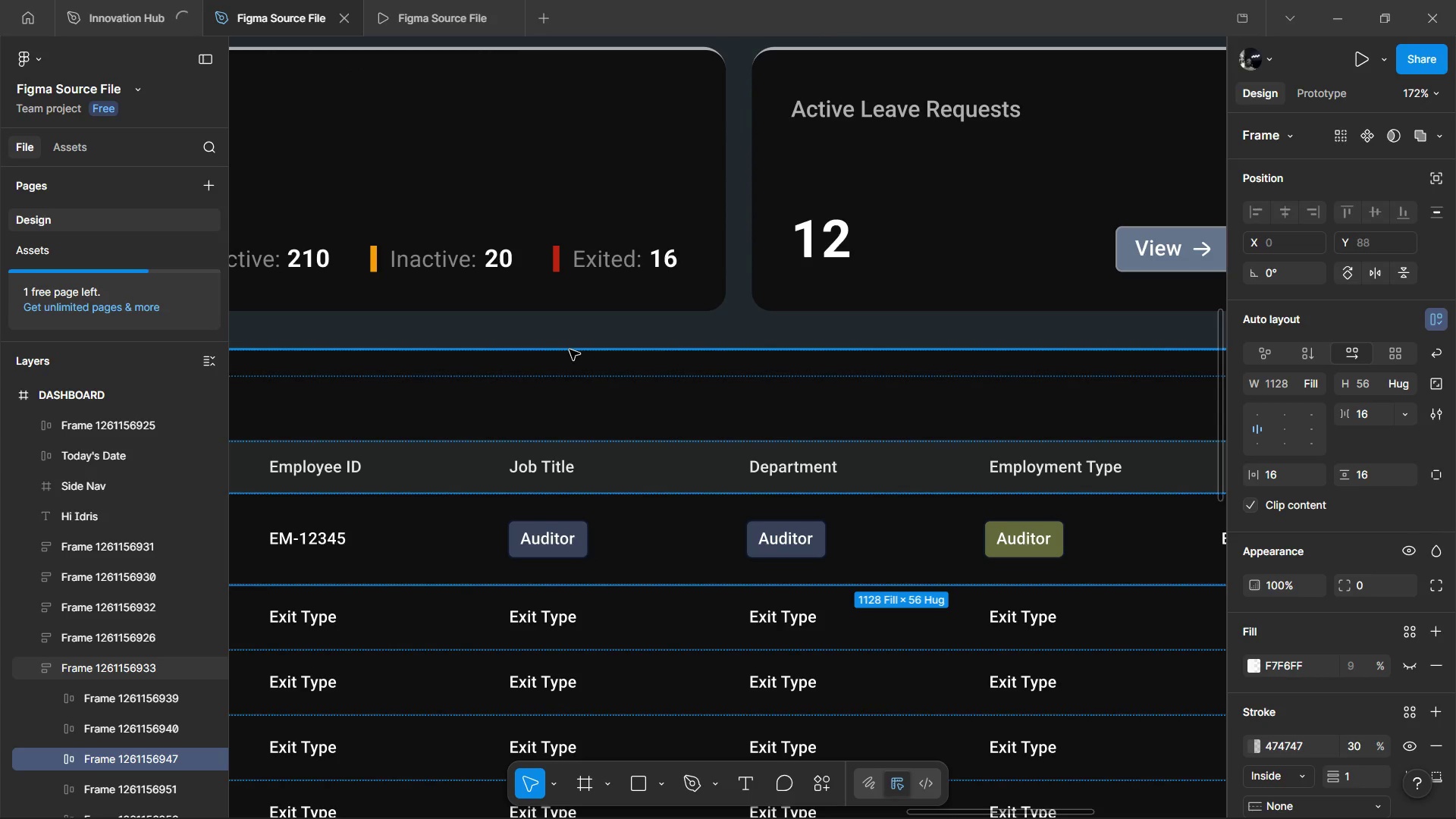 
double_click([800, 551])
 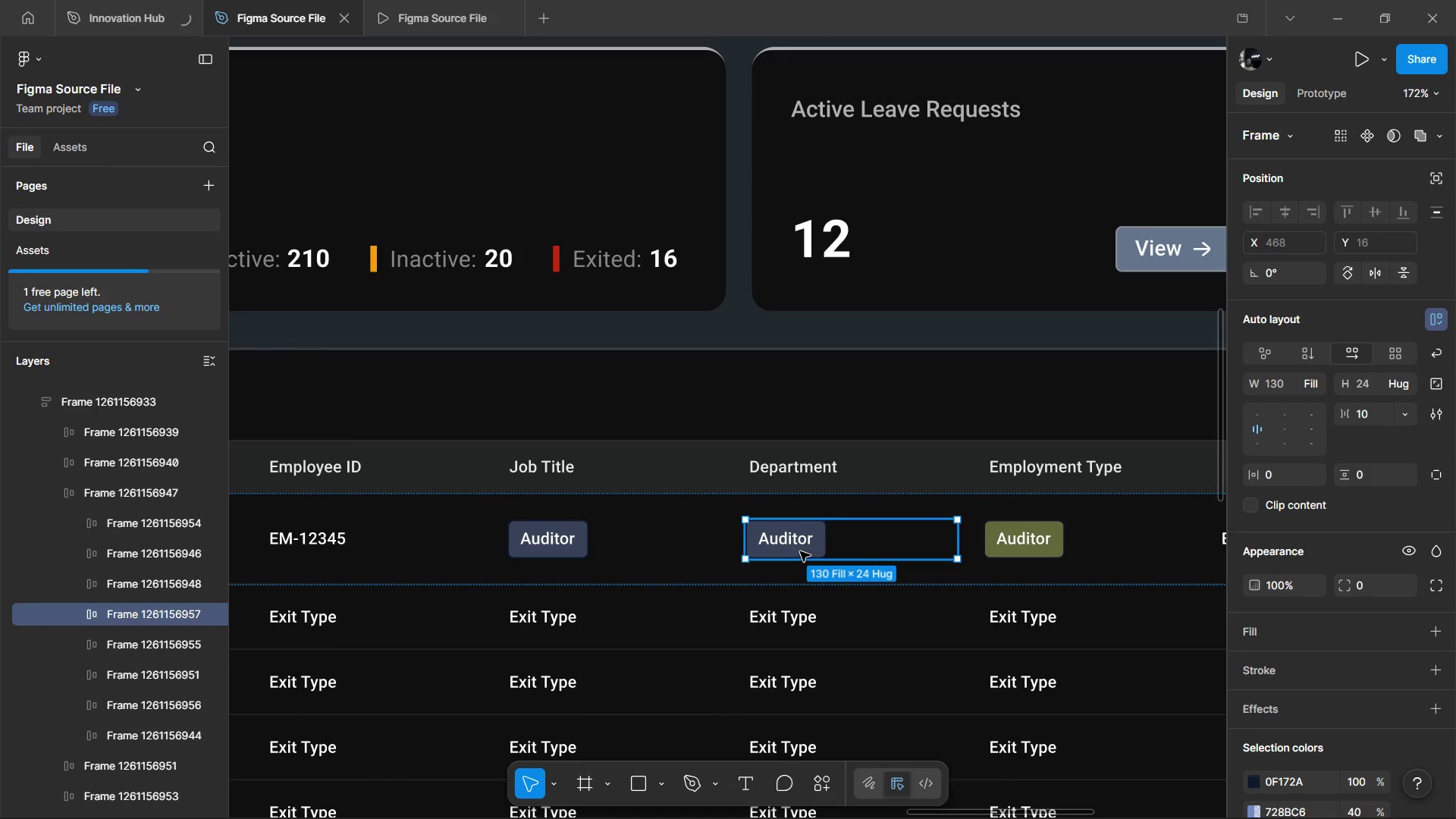 
double_click([800, 551])
 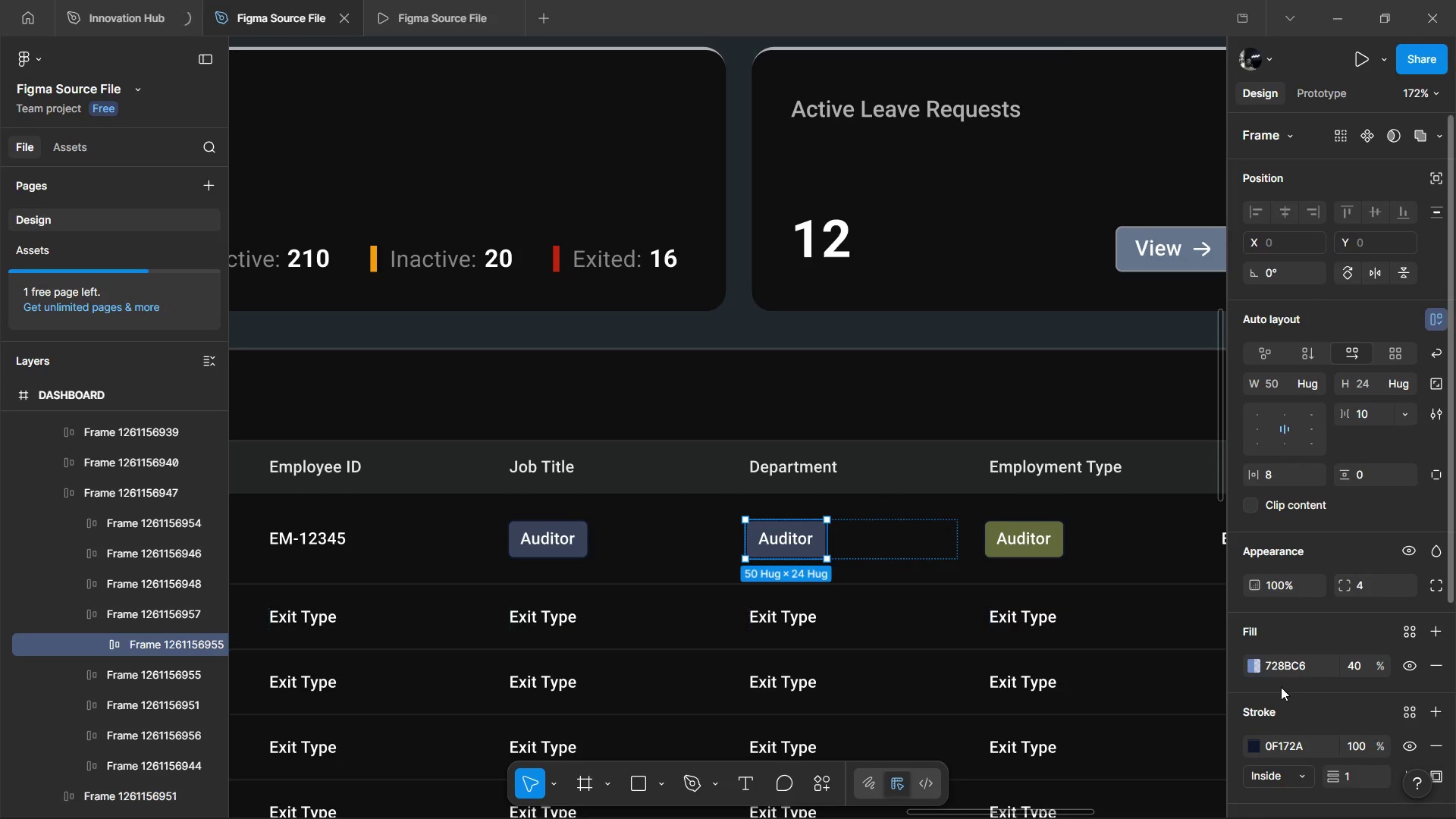 
left_click([1254, 667])
 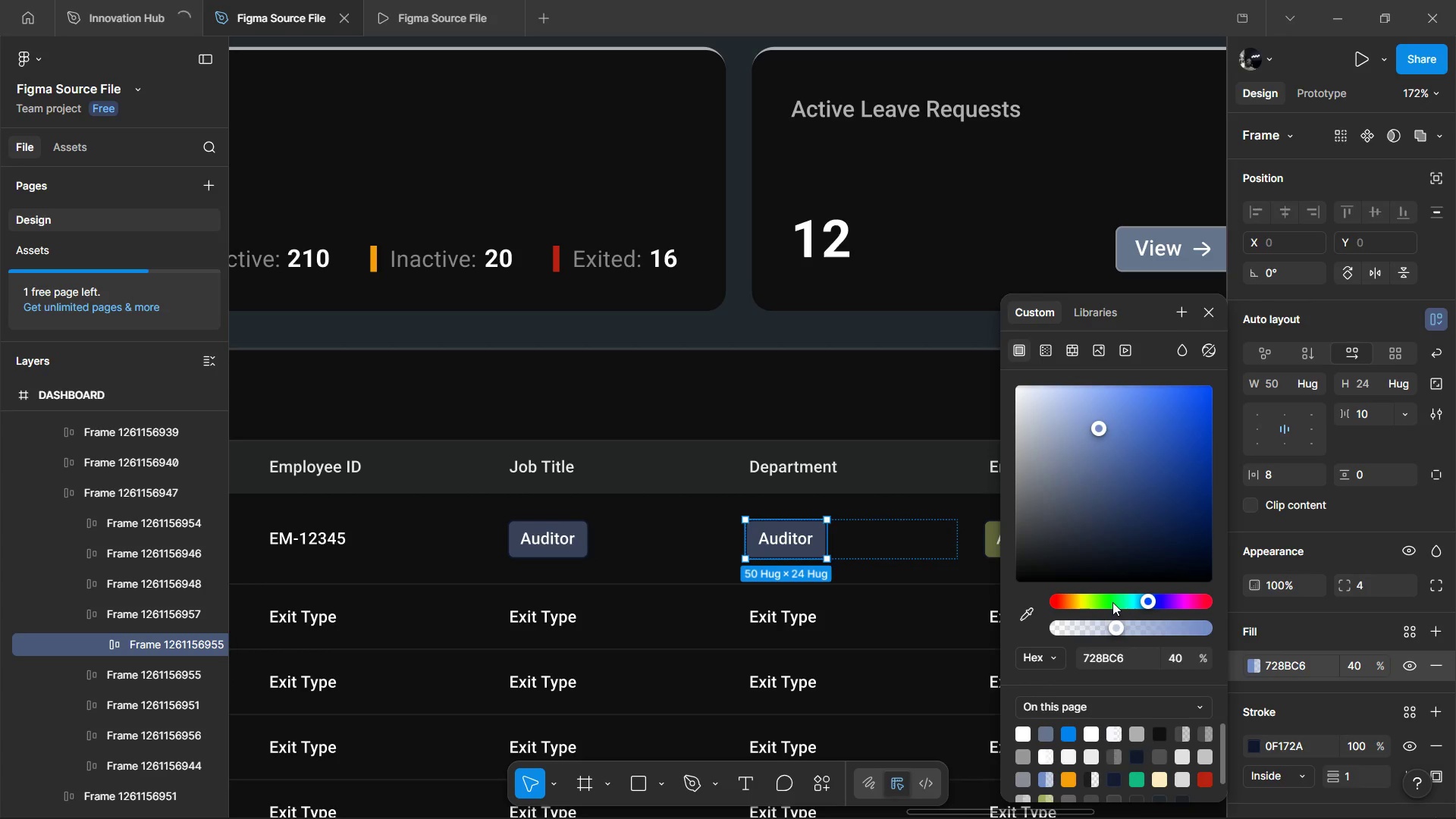 
left_click_drag(start_coordinate=[1145, 602], to_coordinate=[1159, 602])
 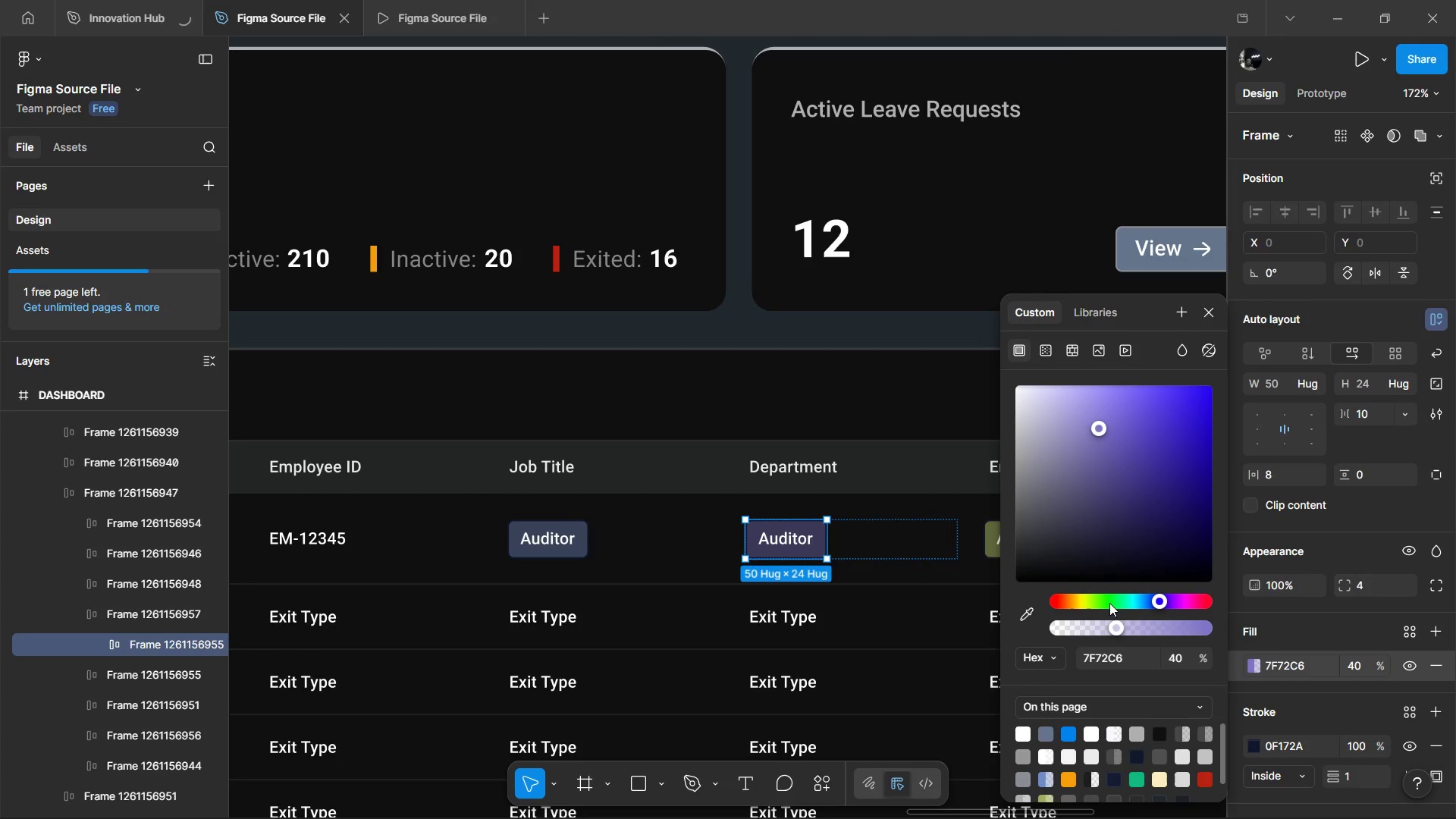 
left_click([1109, 603])
 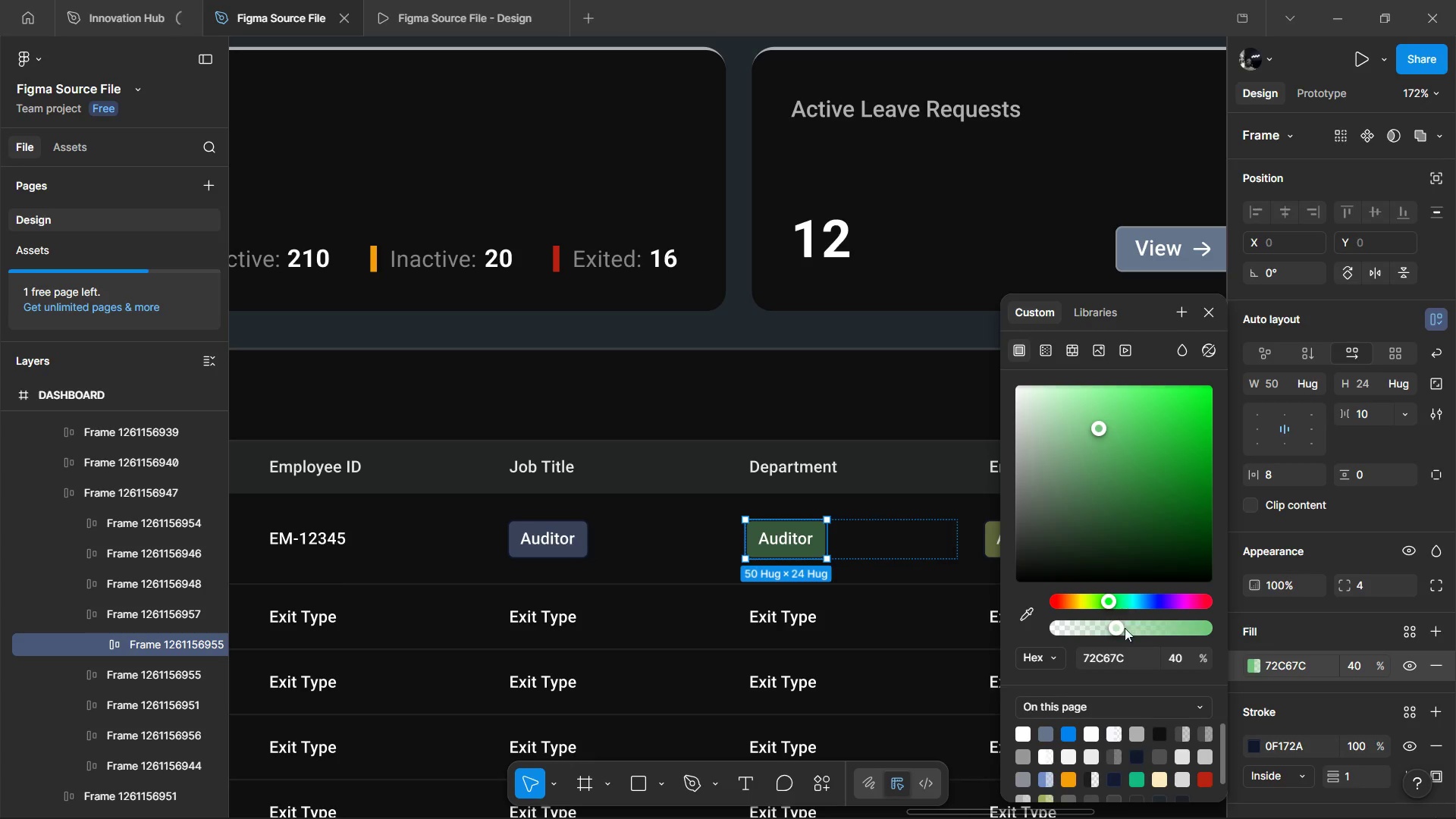 
left_click_drag(start_coordinate=[1111, 629], to_coordinate=[1204, 626])
 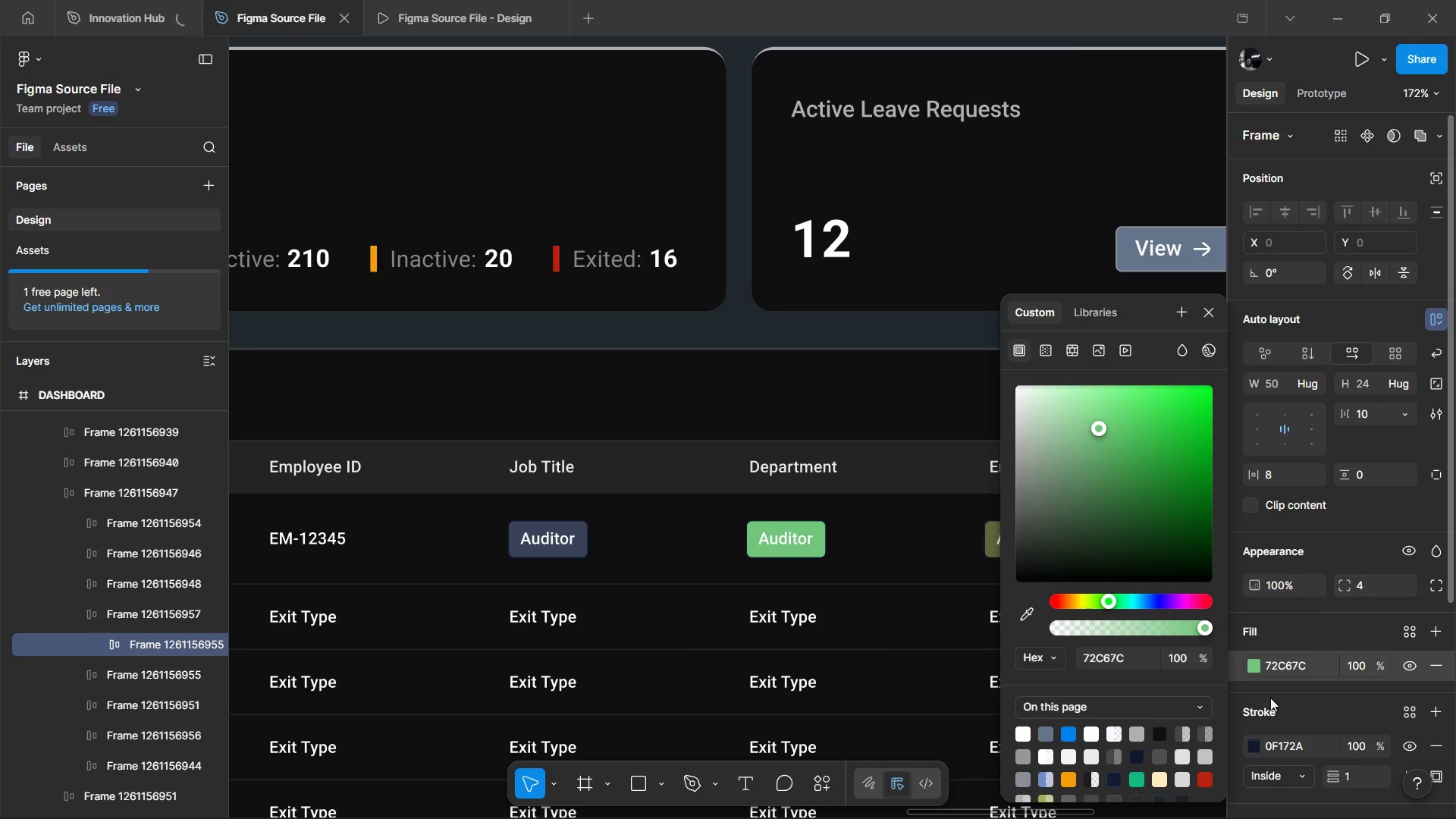 
scroll: coordinate [1301, 769], scroll_direction: down, amount: 11.0
 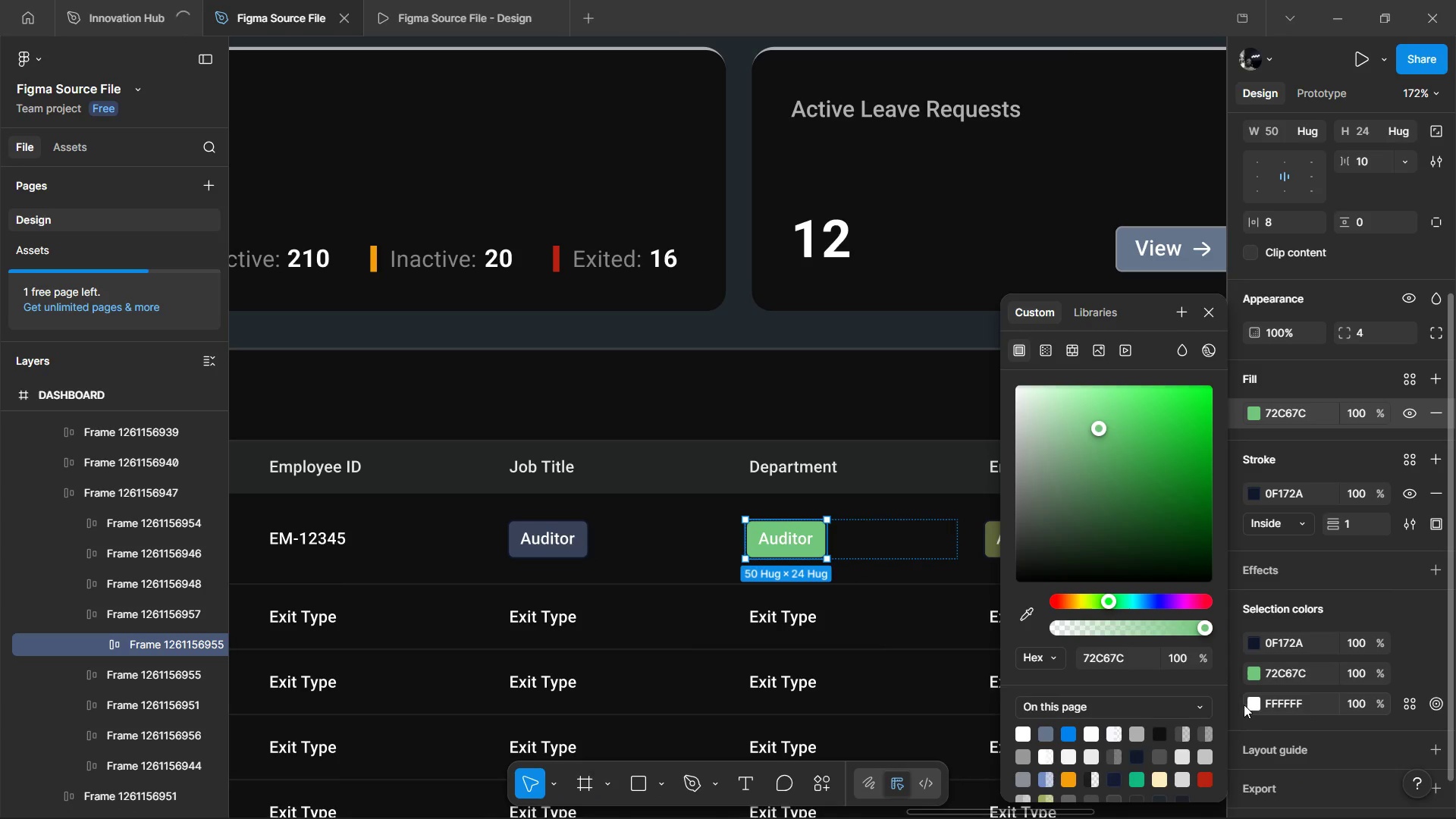 
left_click([1248, 704])
 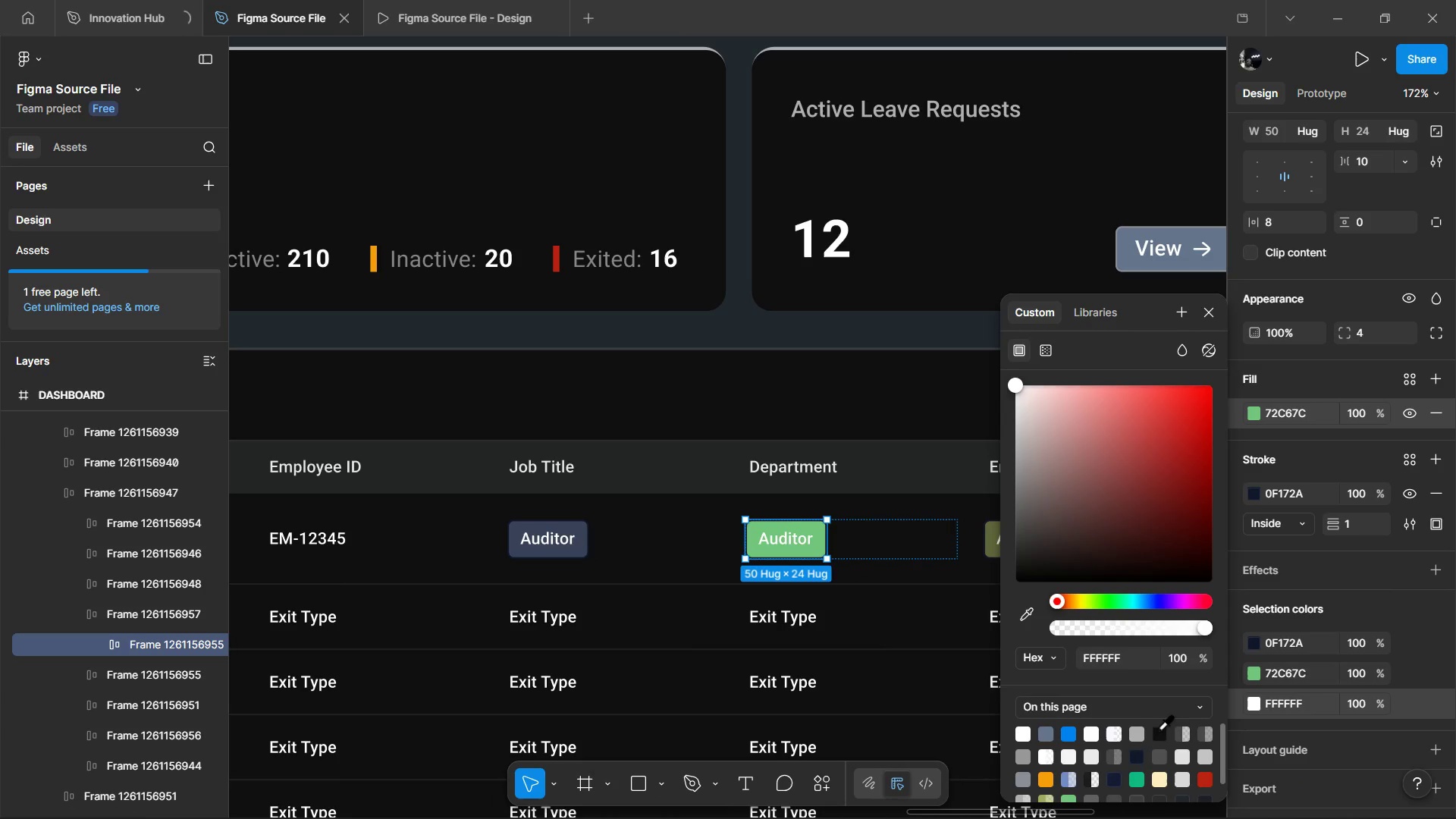 
left_click([1160, 732])
 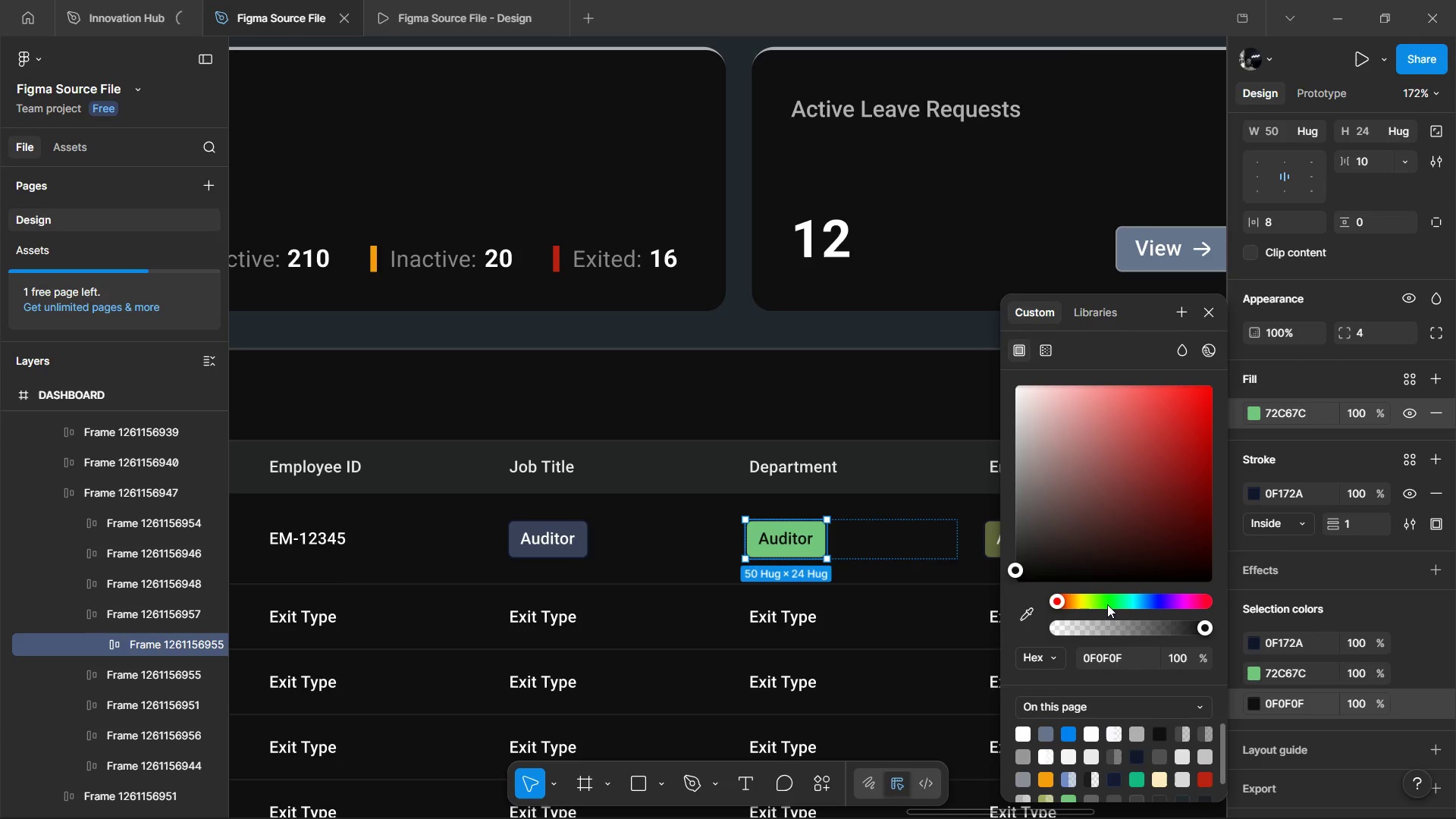 
left_click([1250, 676])
 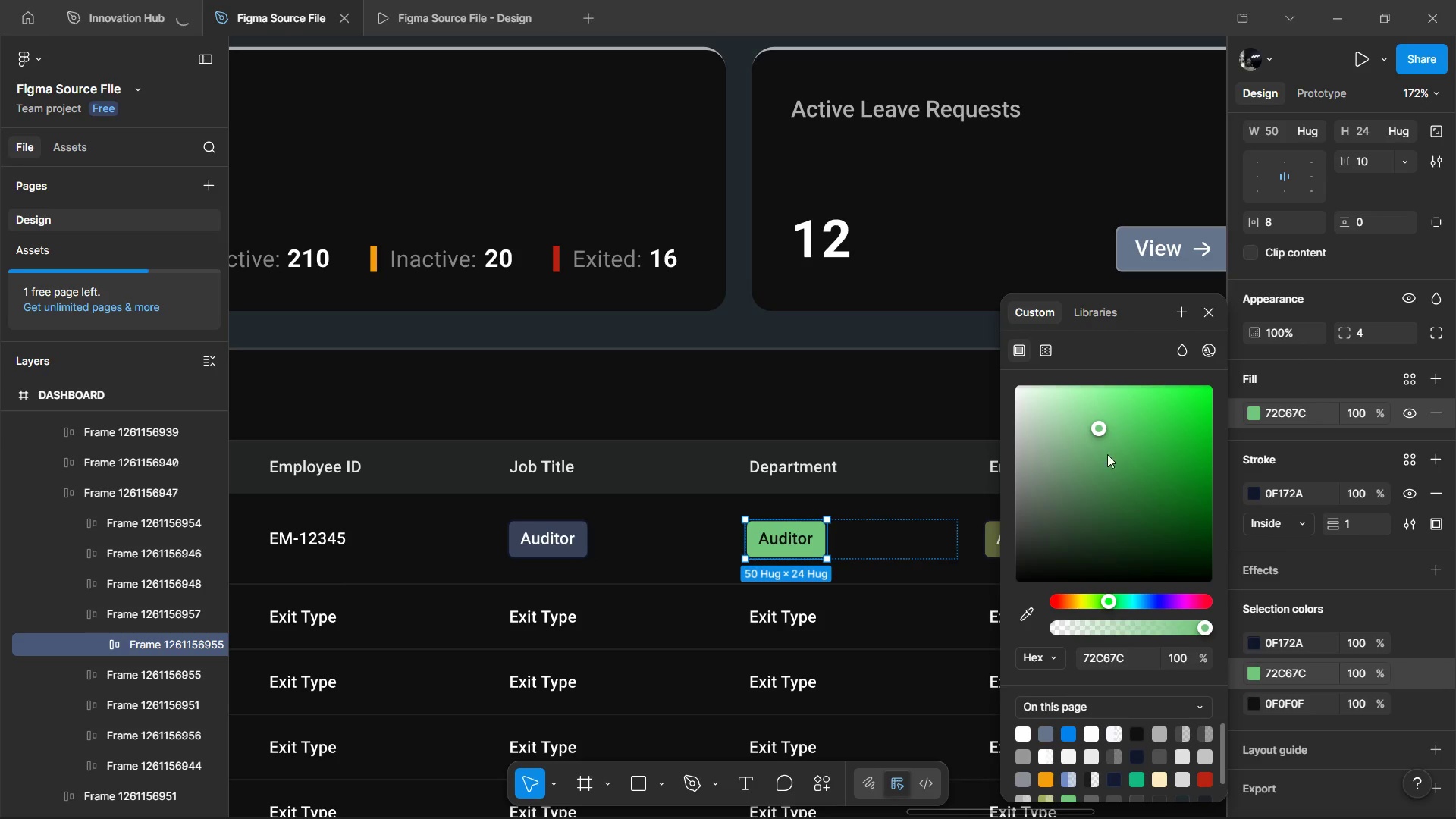 
left_click_drag(start_coordinate=[1098, 424], to_coordinate=[1158, 404])
 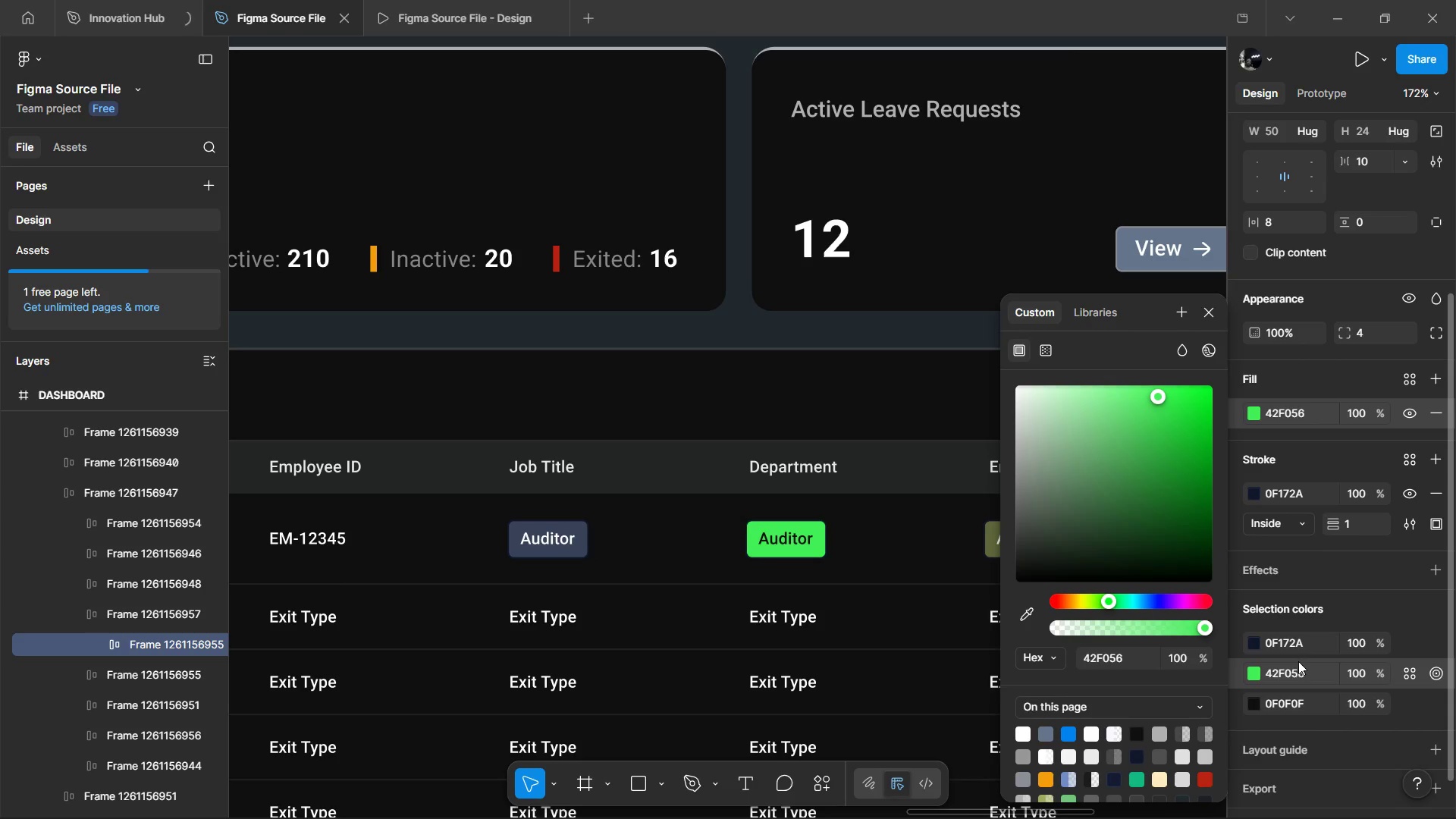 
left_click([1289, 668])
 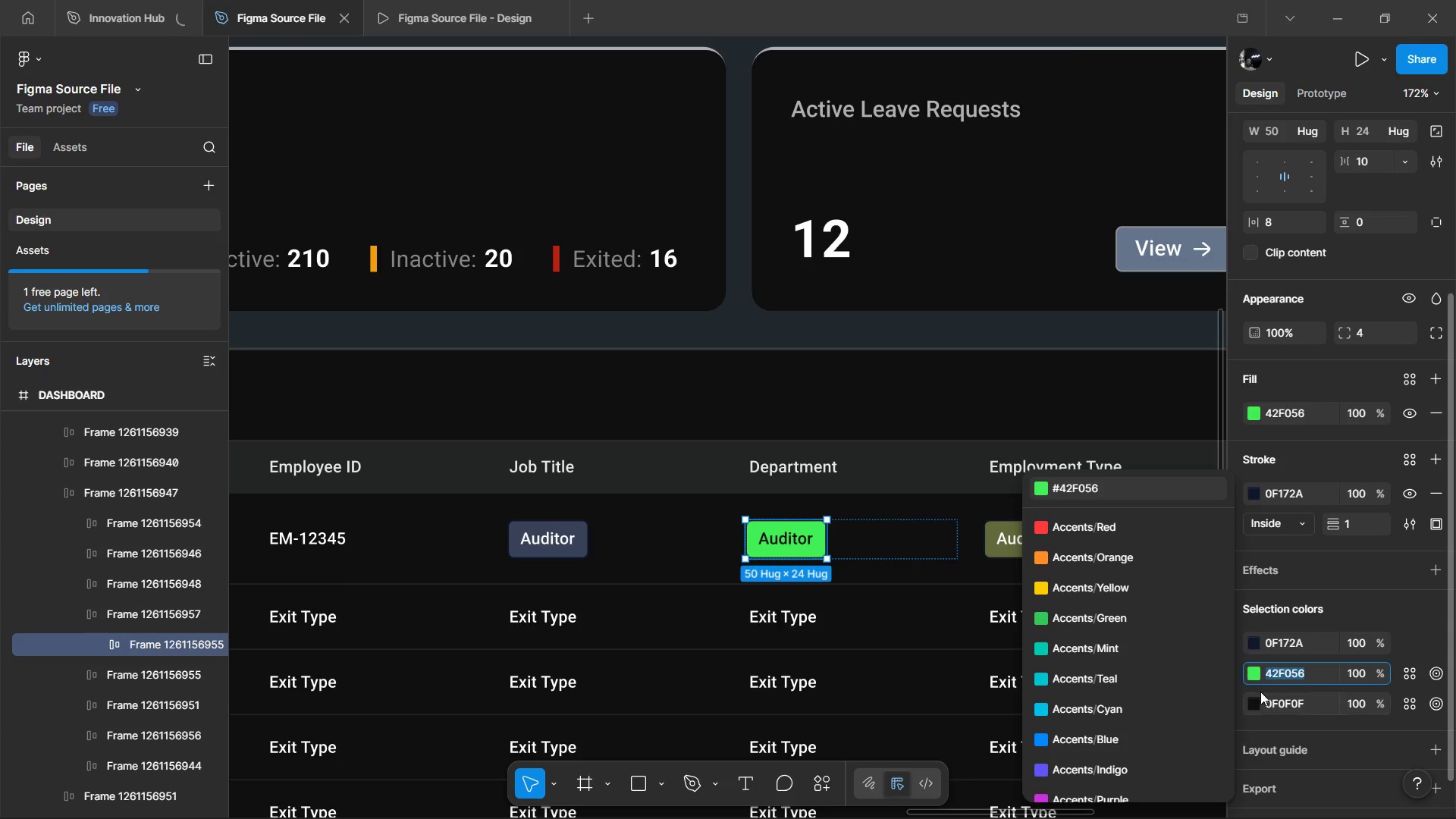 
wait(13.83)
 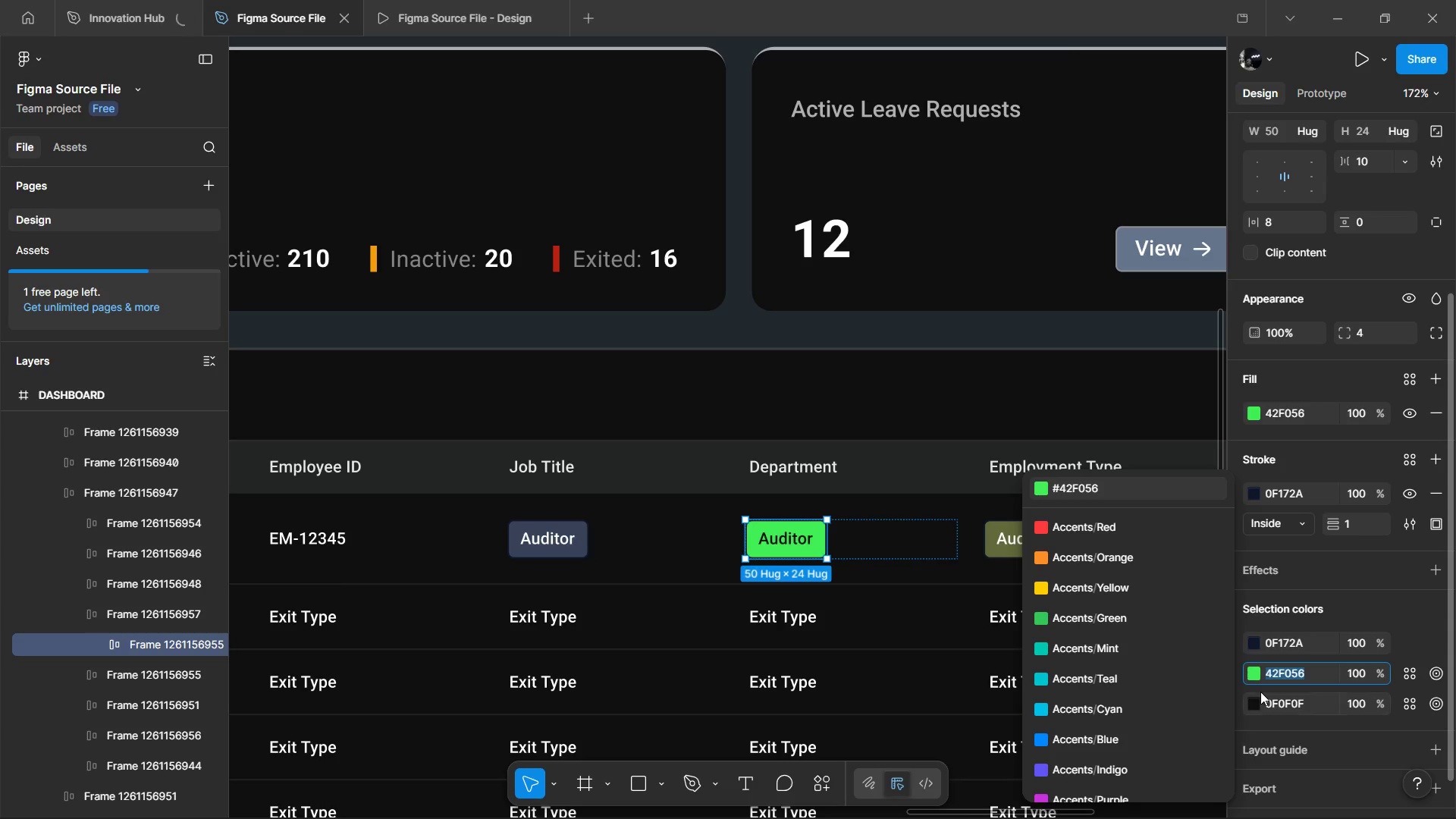 
left_click([1116, 677])
 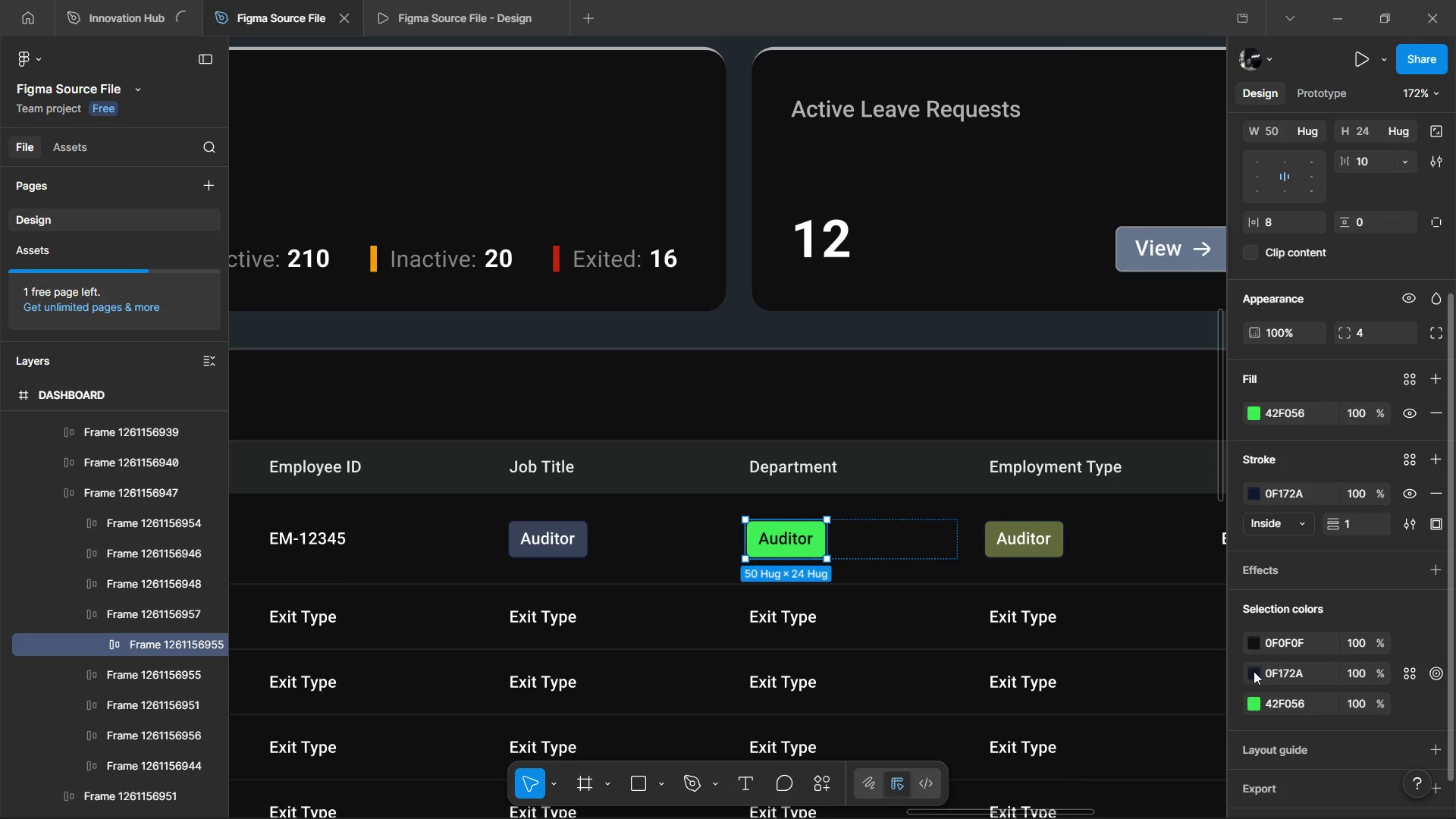 
left_click([1254, 703])
 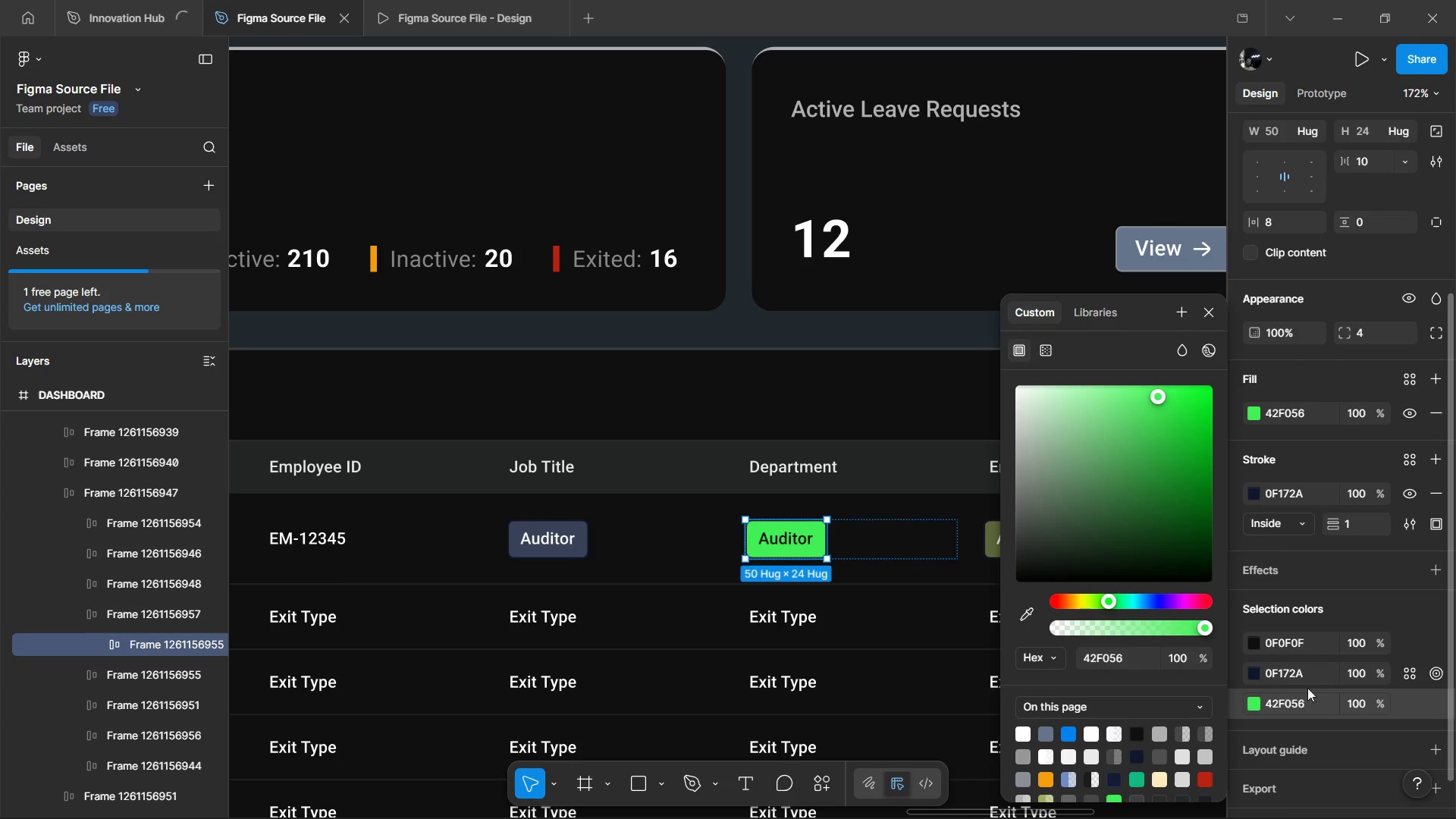 
left_click([1414, 698])
 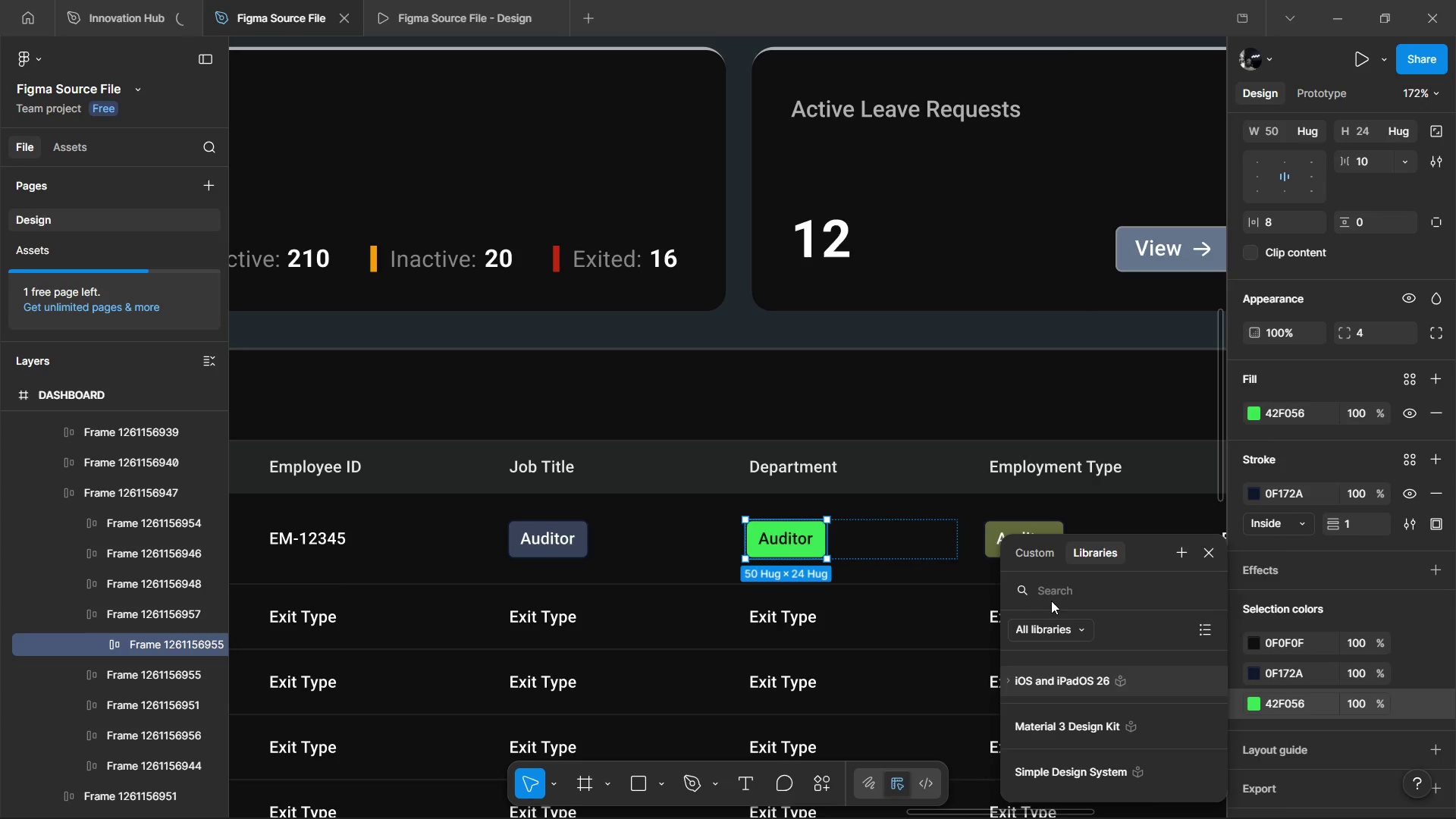 
double_click([1054, 629])
 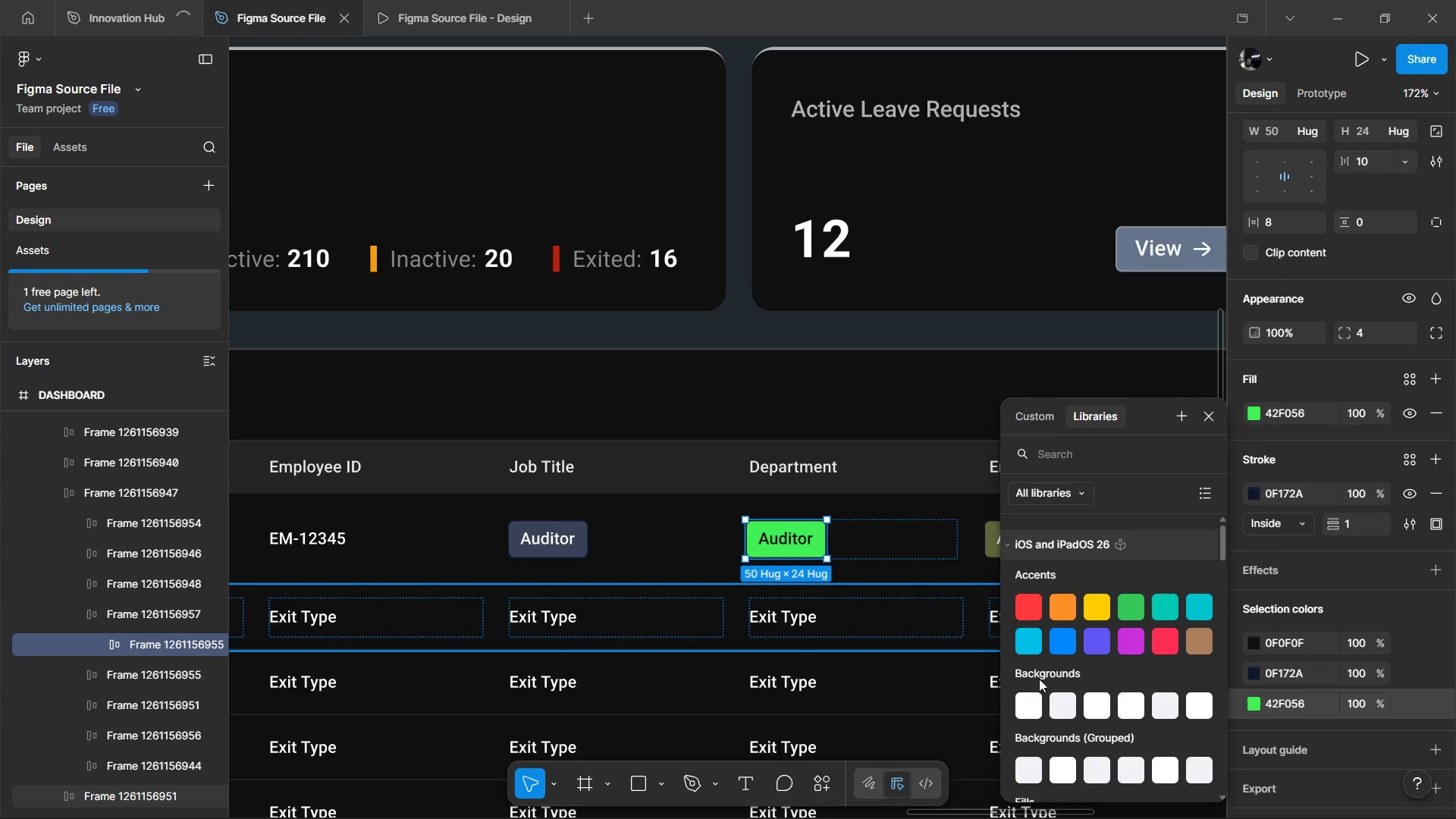 
mouse_move([1069, 651])
 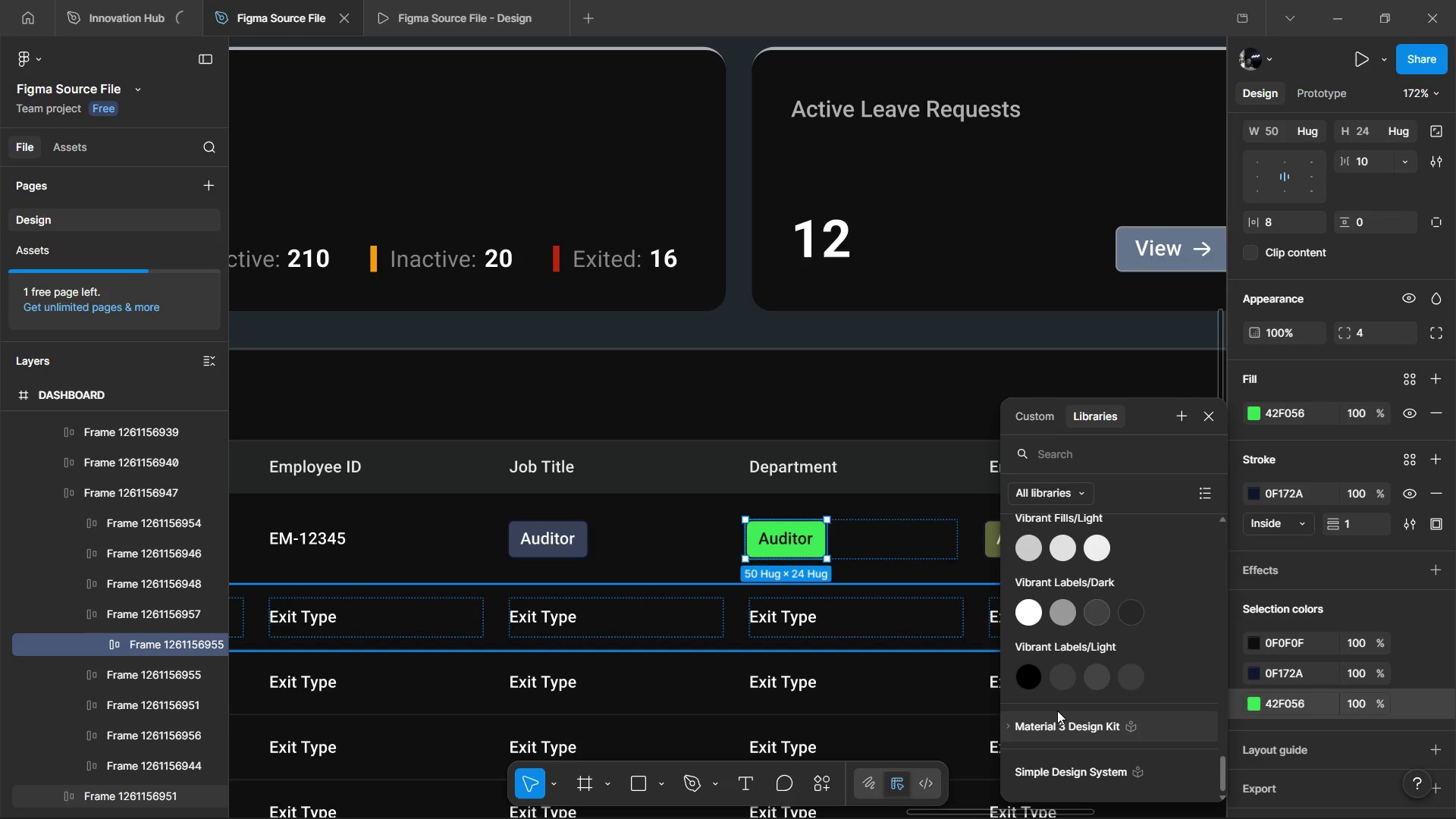 
left_click([1057, 711])
 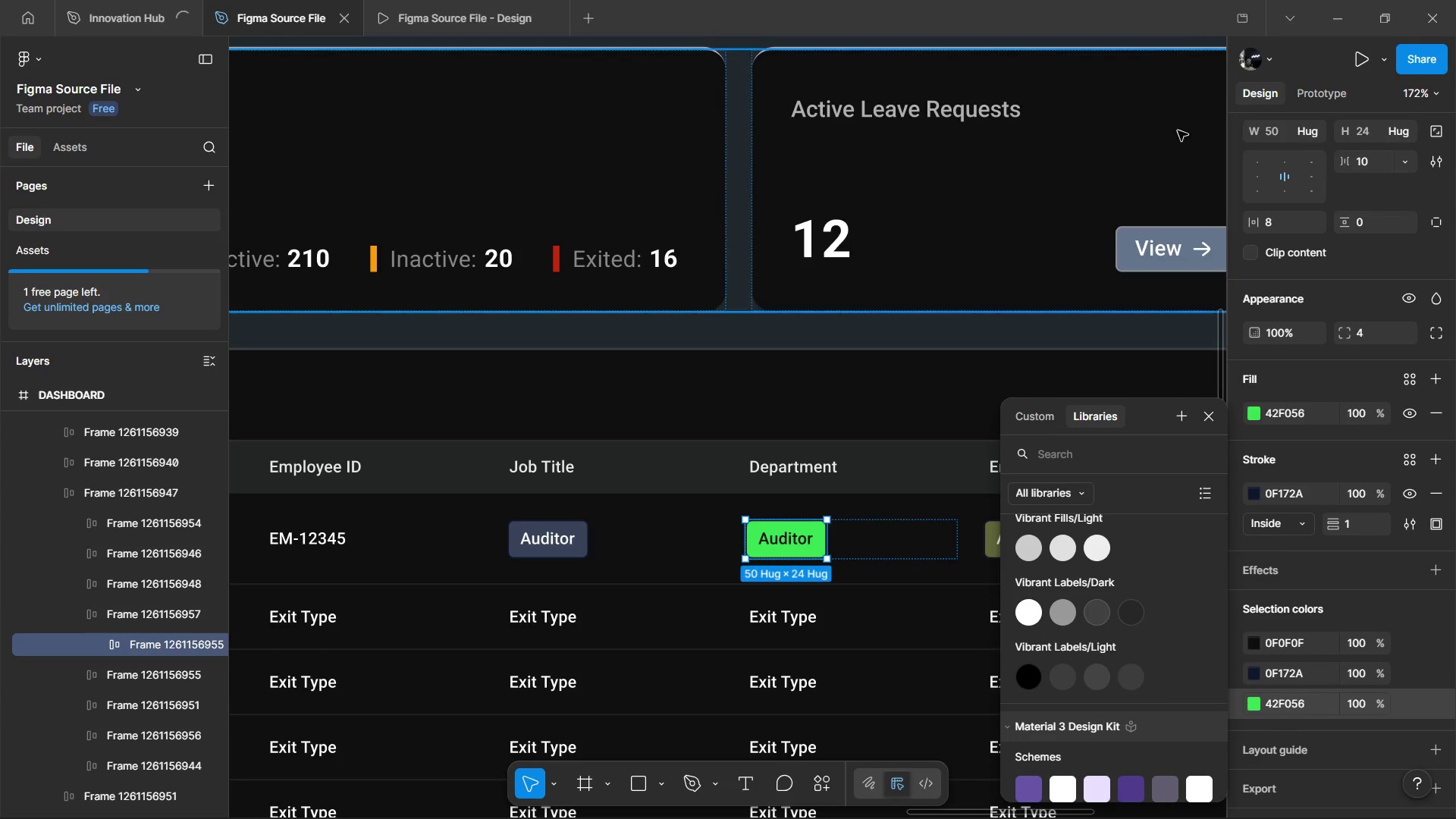 
mouse_move([1072, 591])
 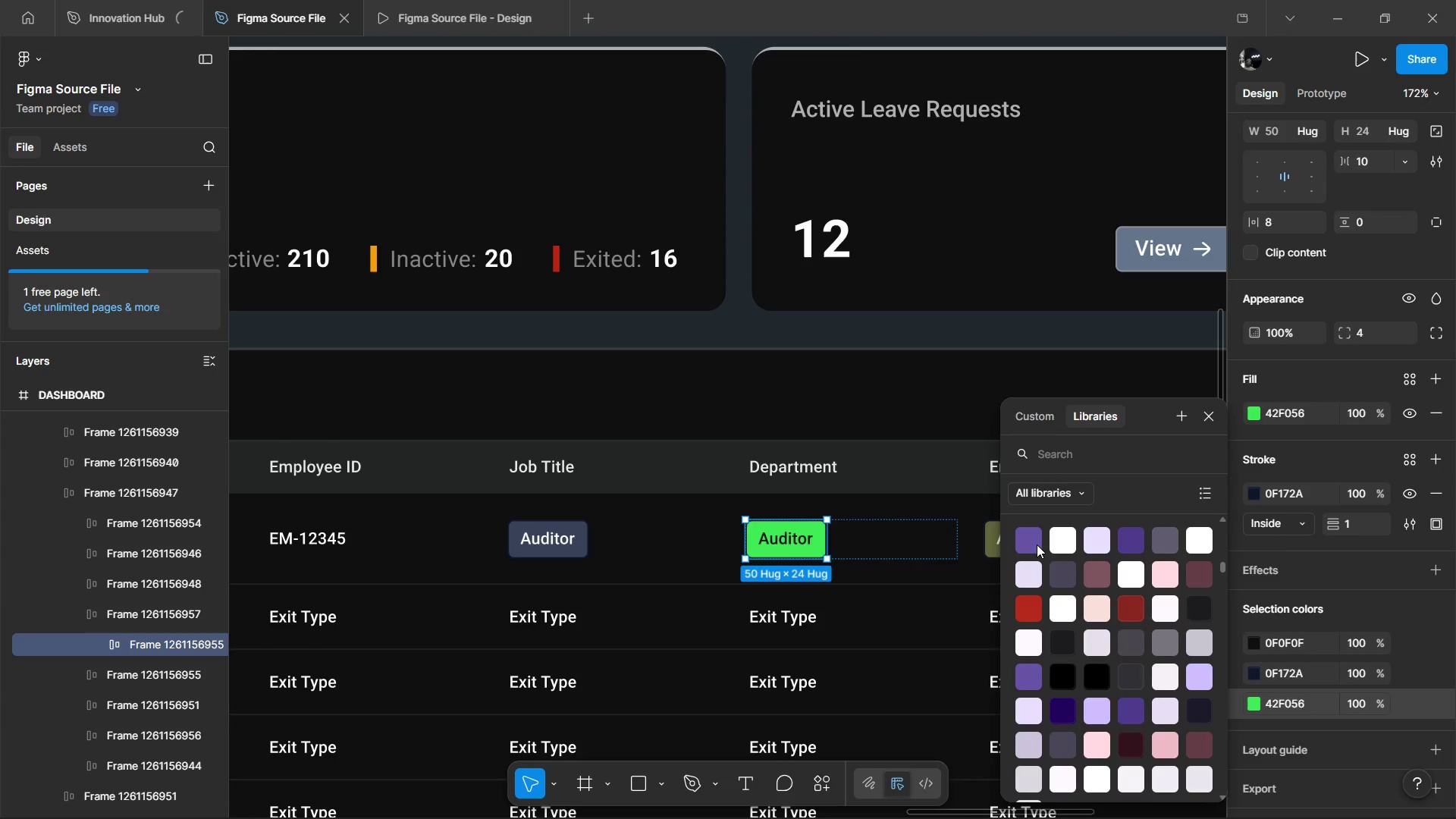 
left_click([1034, 543])
 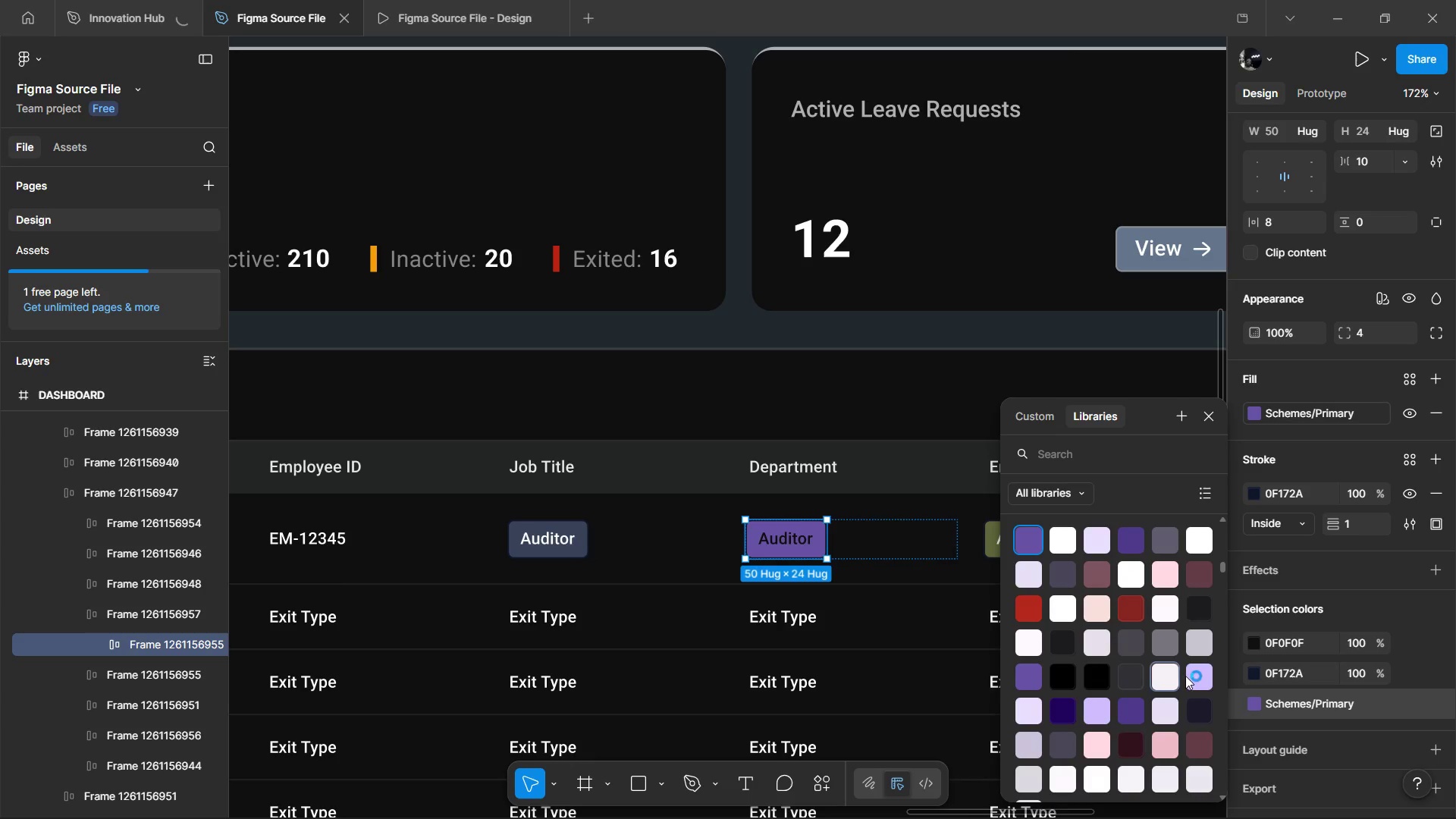 
wait(6.17)
 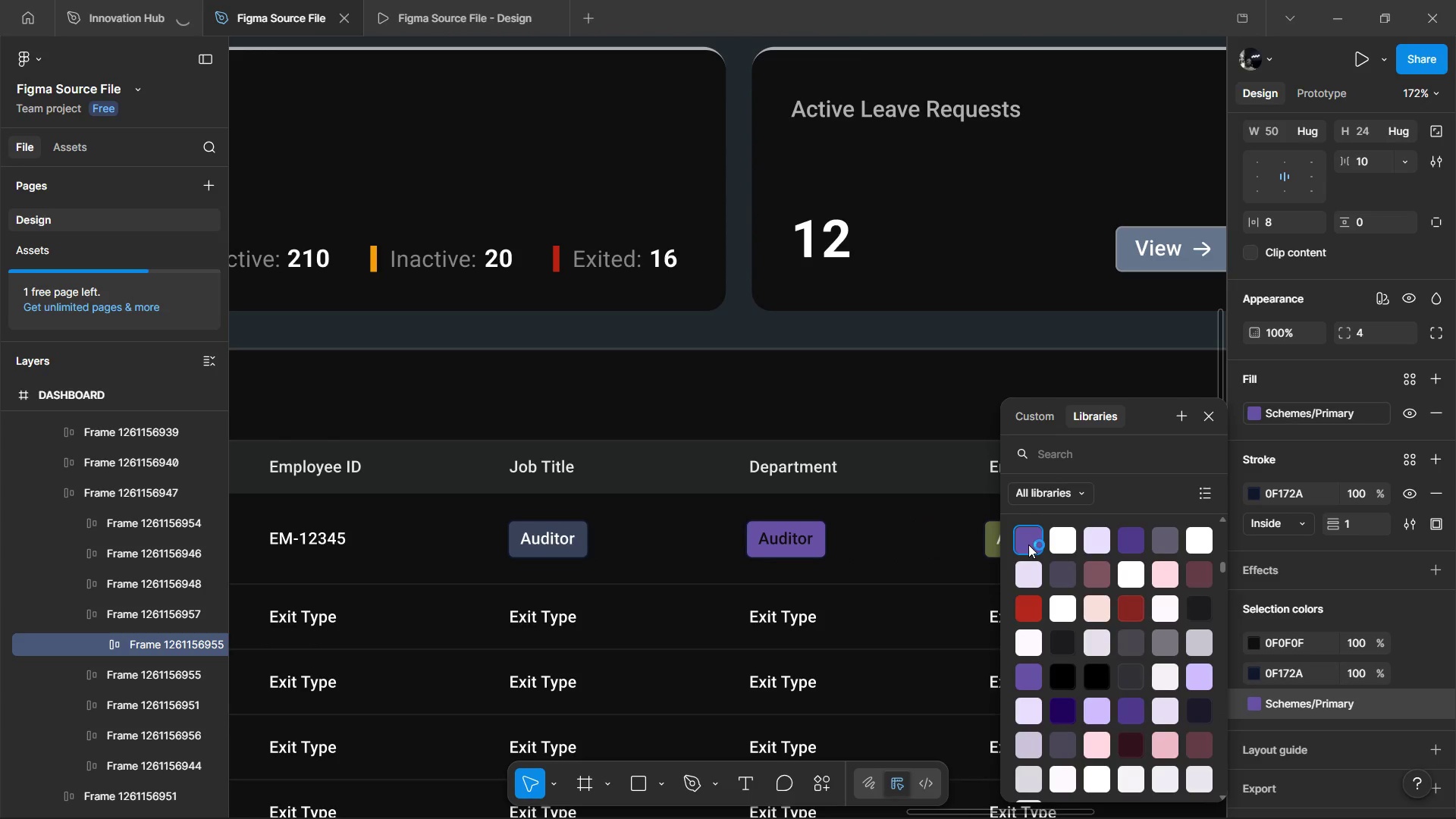 
left_click([1207, 678])
 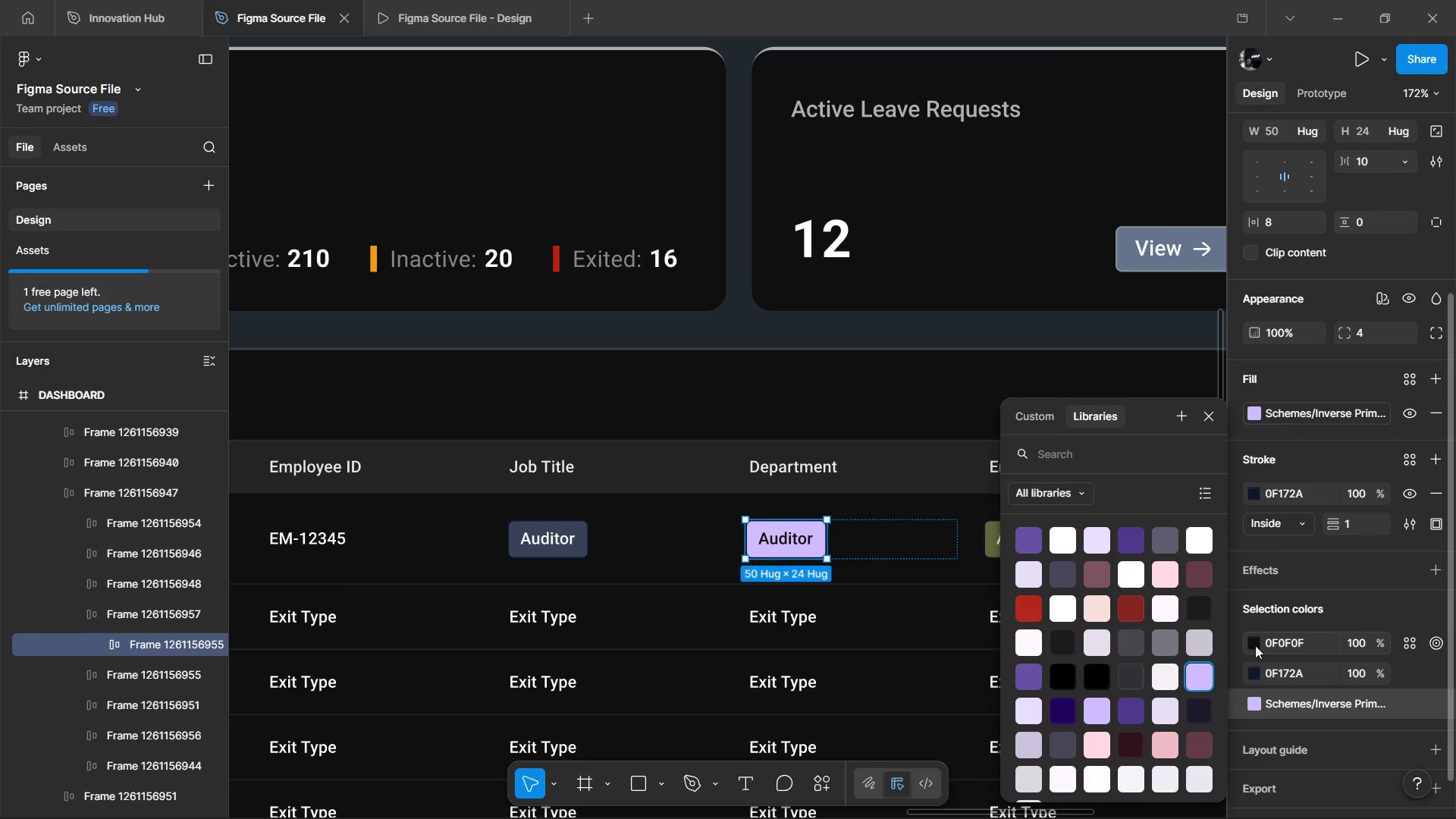 
left_click([1407, 643])
 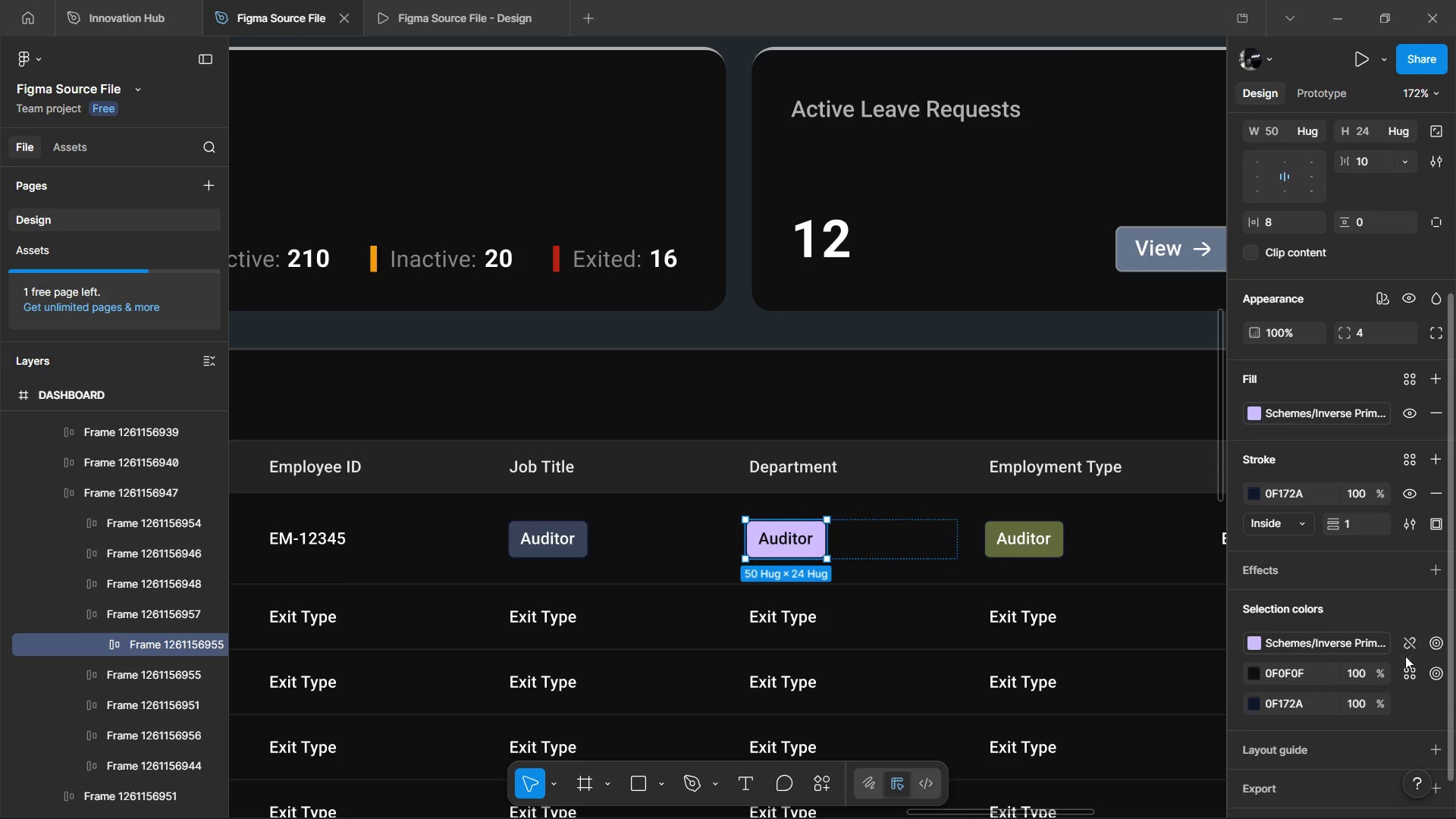 
left_click([1409, 668])
 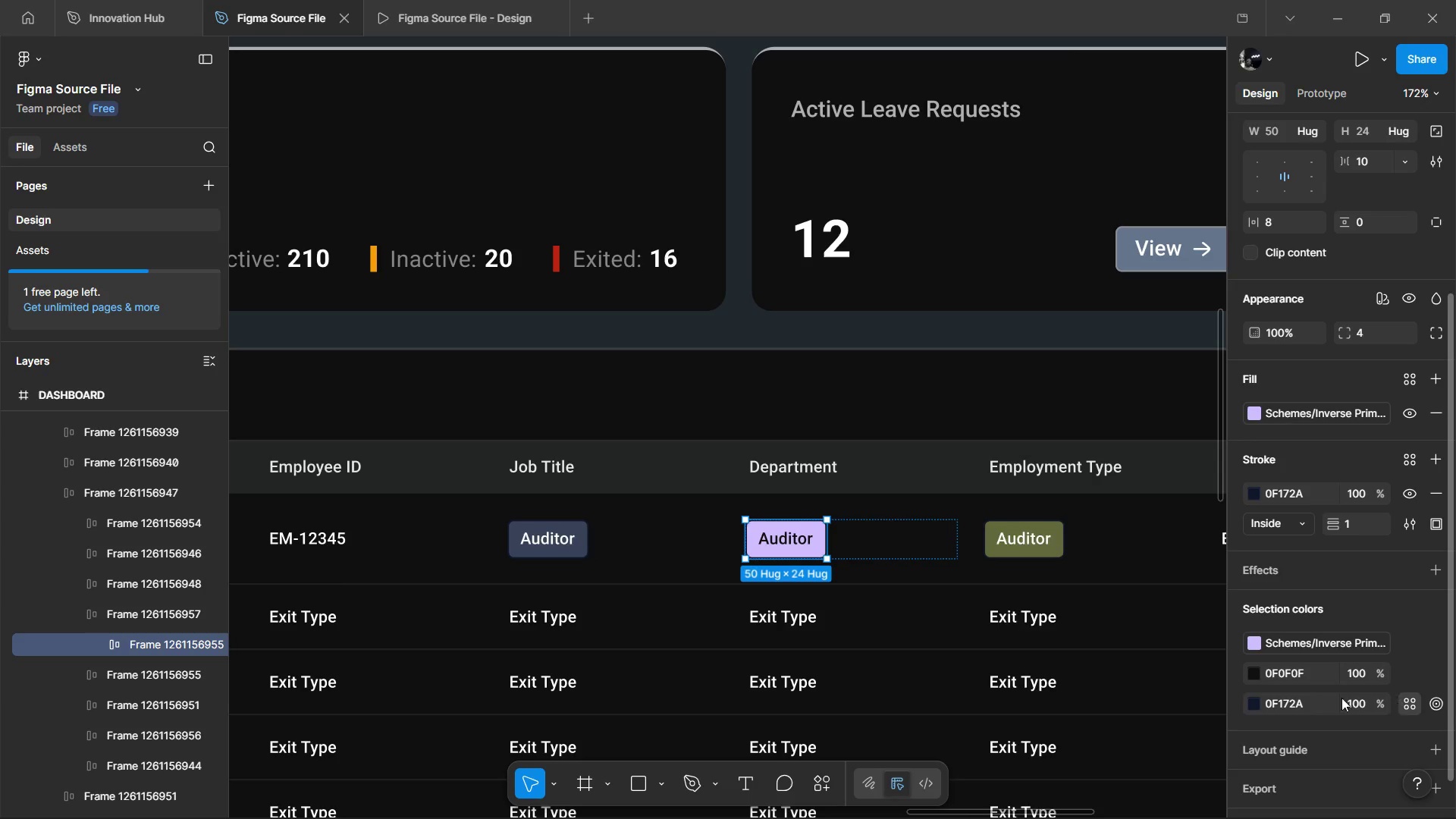 
left_click([1122, 728])
 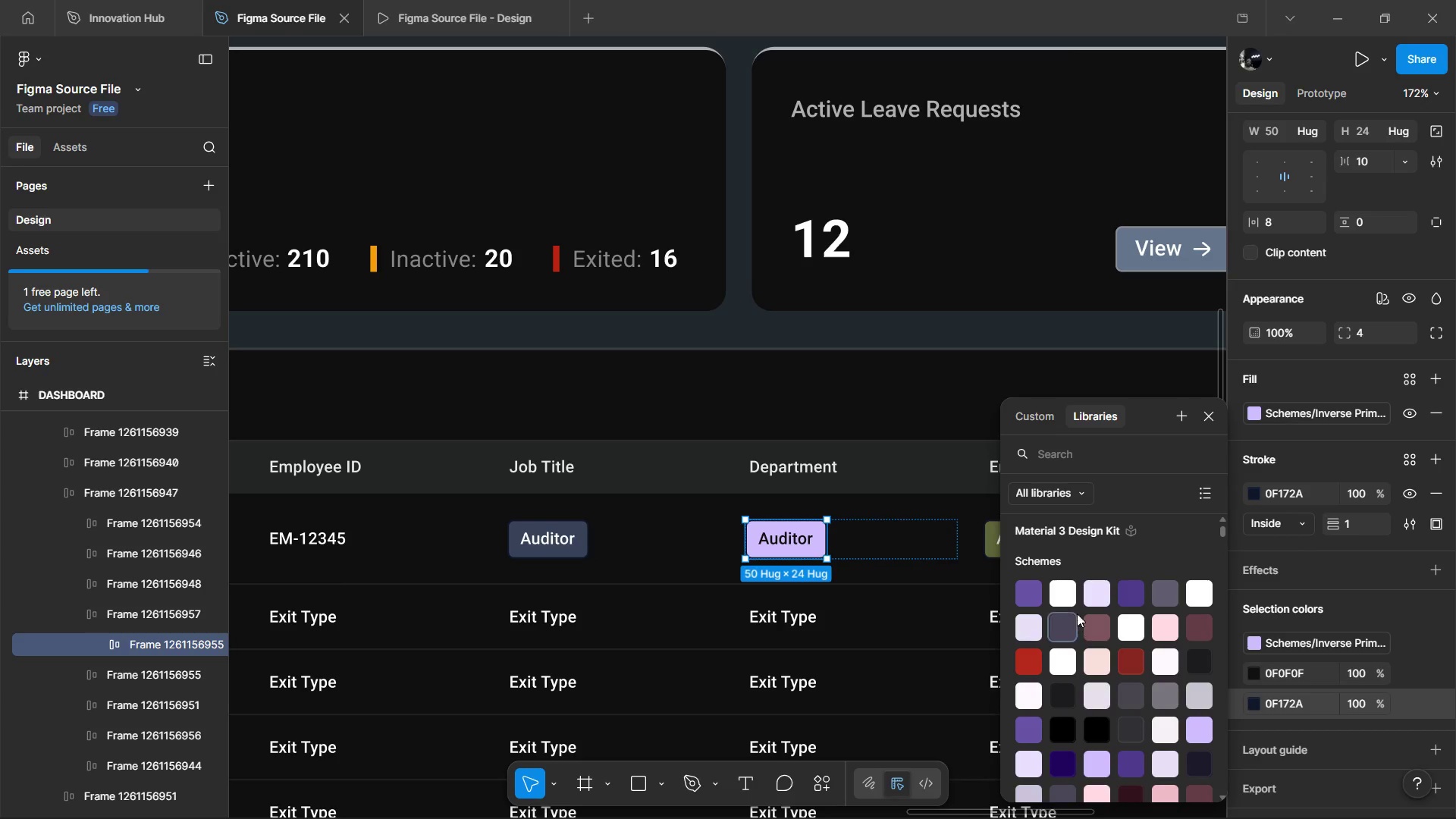 
left_click([1126, 592])
 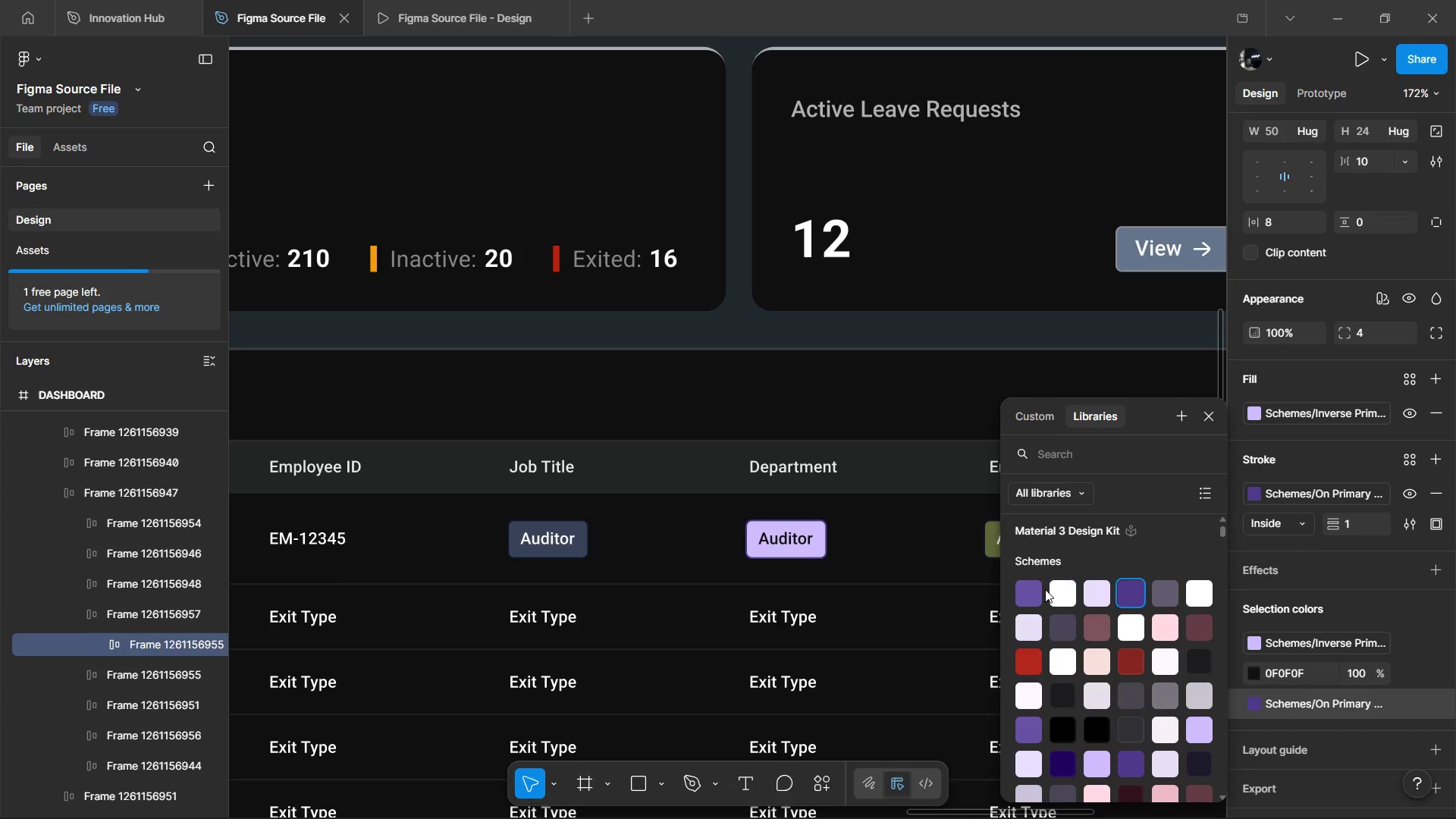 
left_click([1021, 596])
 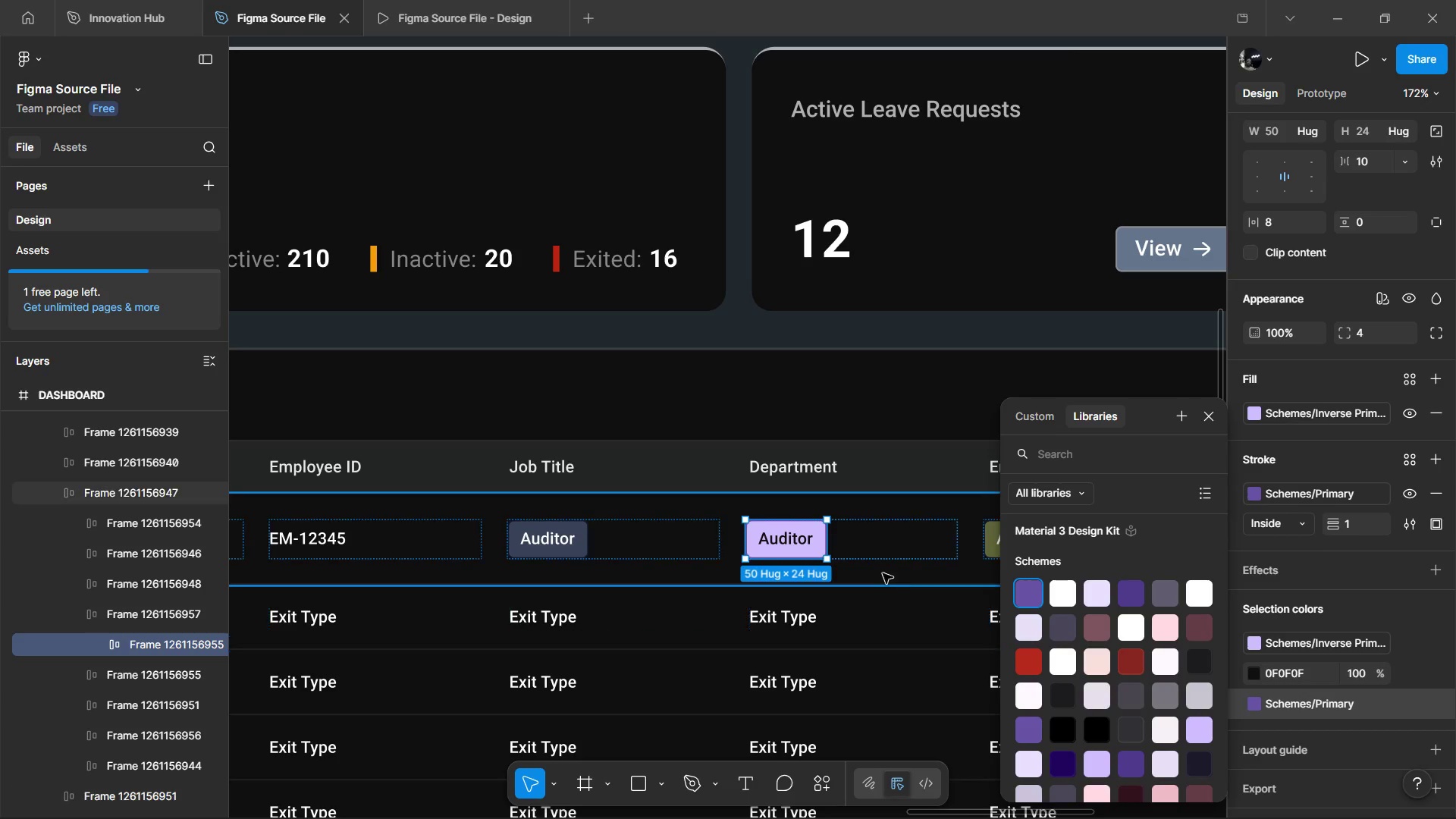 
hold_key(key=ControlLeft, duration=0.84)
scroll: coordinate [791, 519], scroll_direction: up, amount: 3.0
 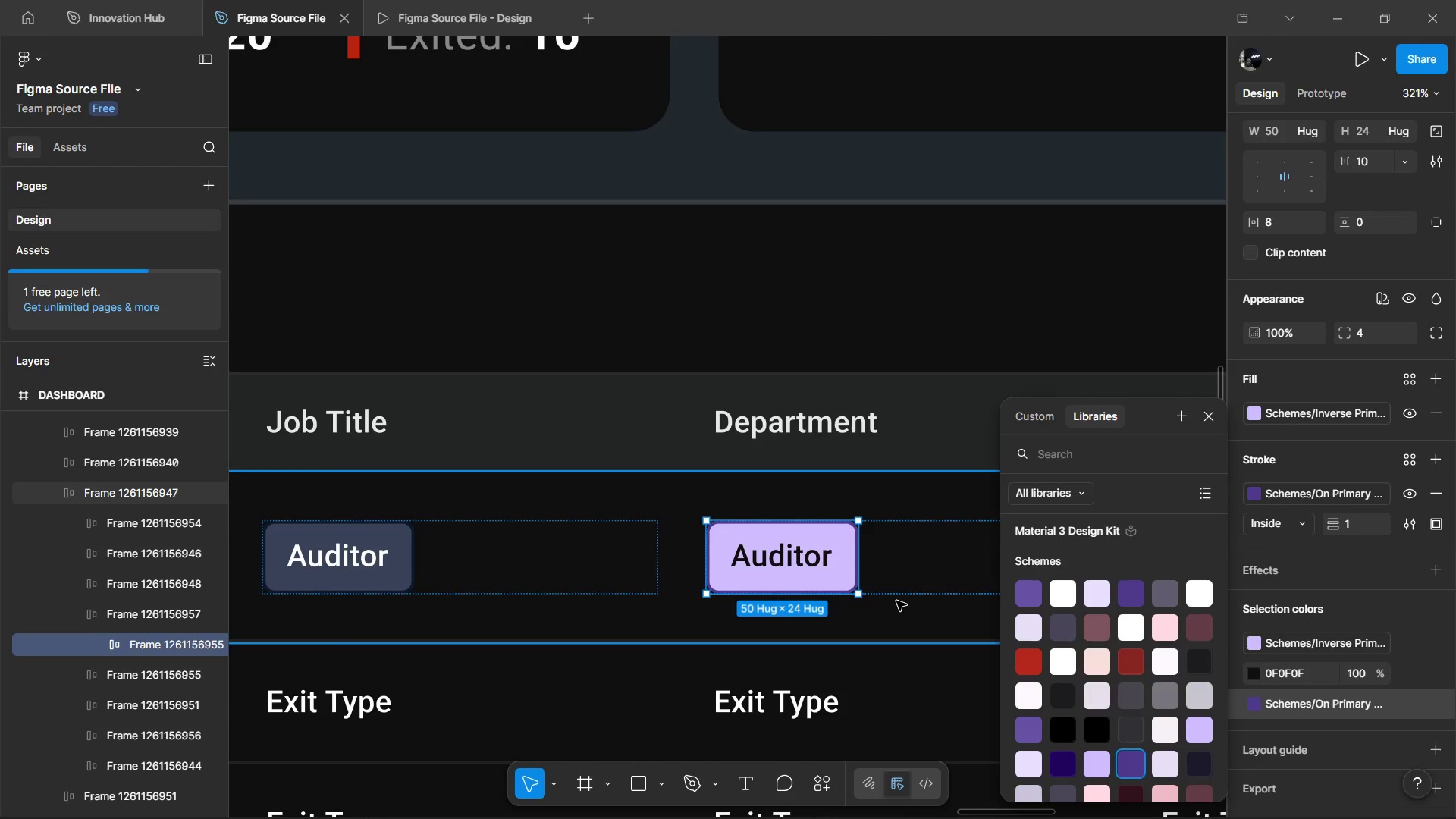 
hold_key(key=ControlLeft, duration=0.48)
scroll: coordinate [824, 535], scroll_direction: down, amount: 1.0
 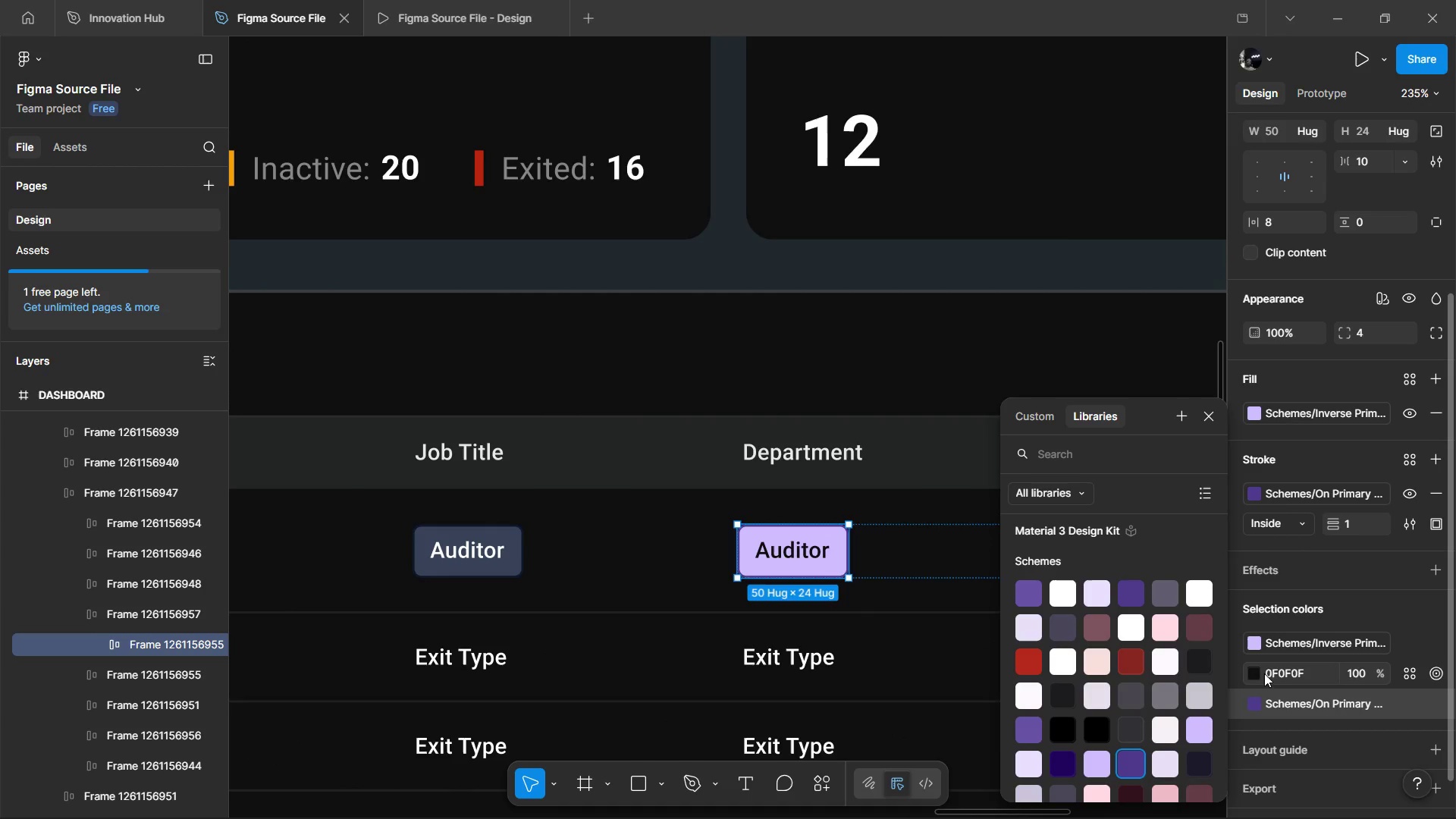 
left_click([1258, 675])
 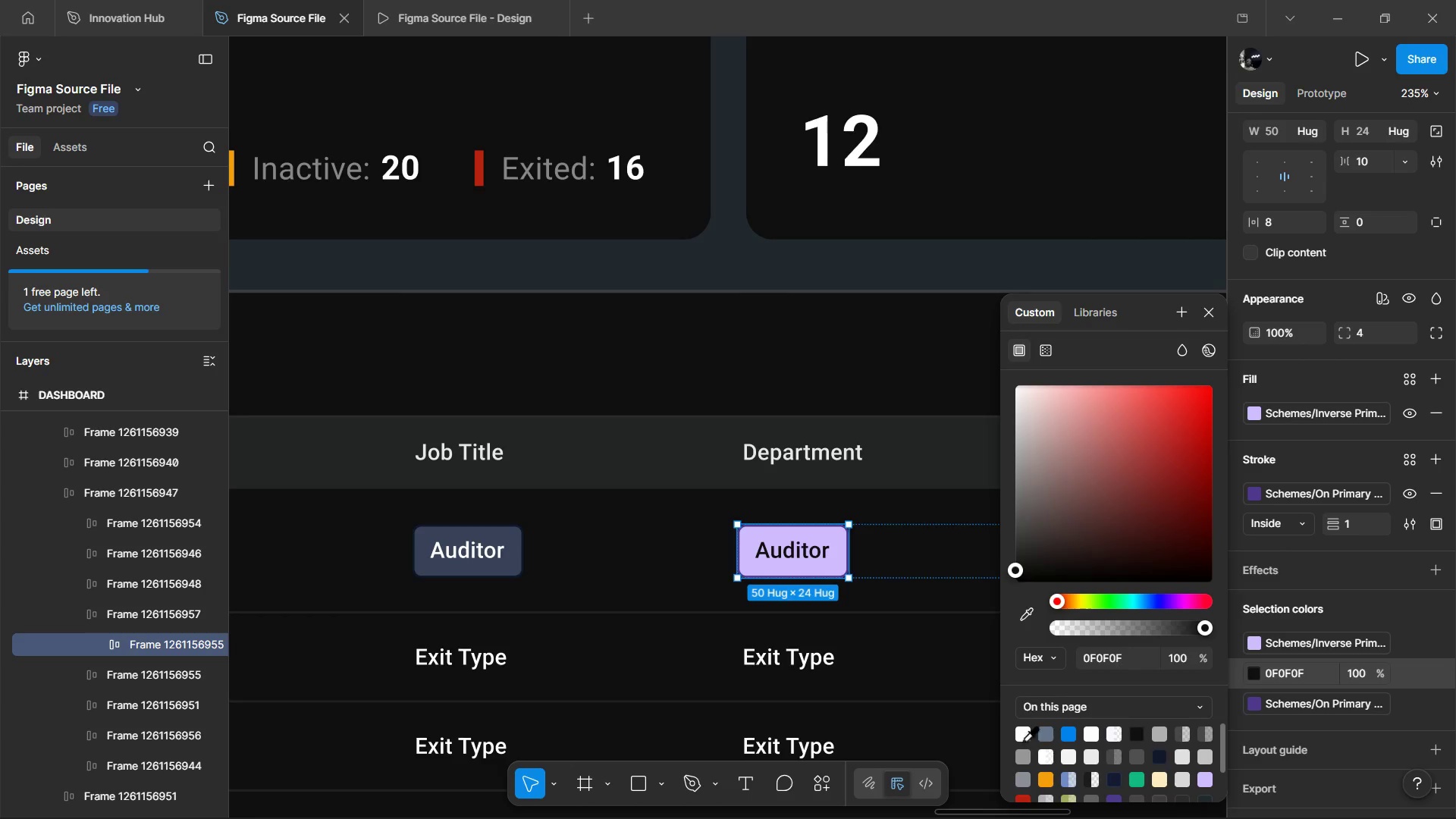 
left_click([1018, 736])
 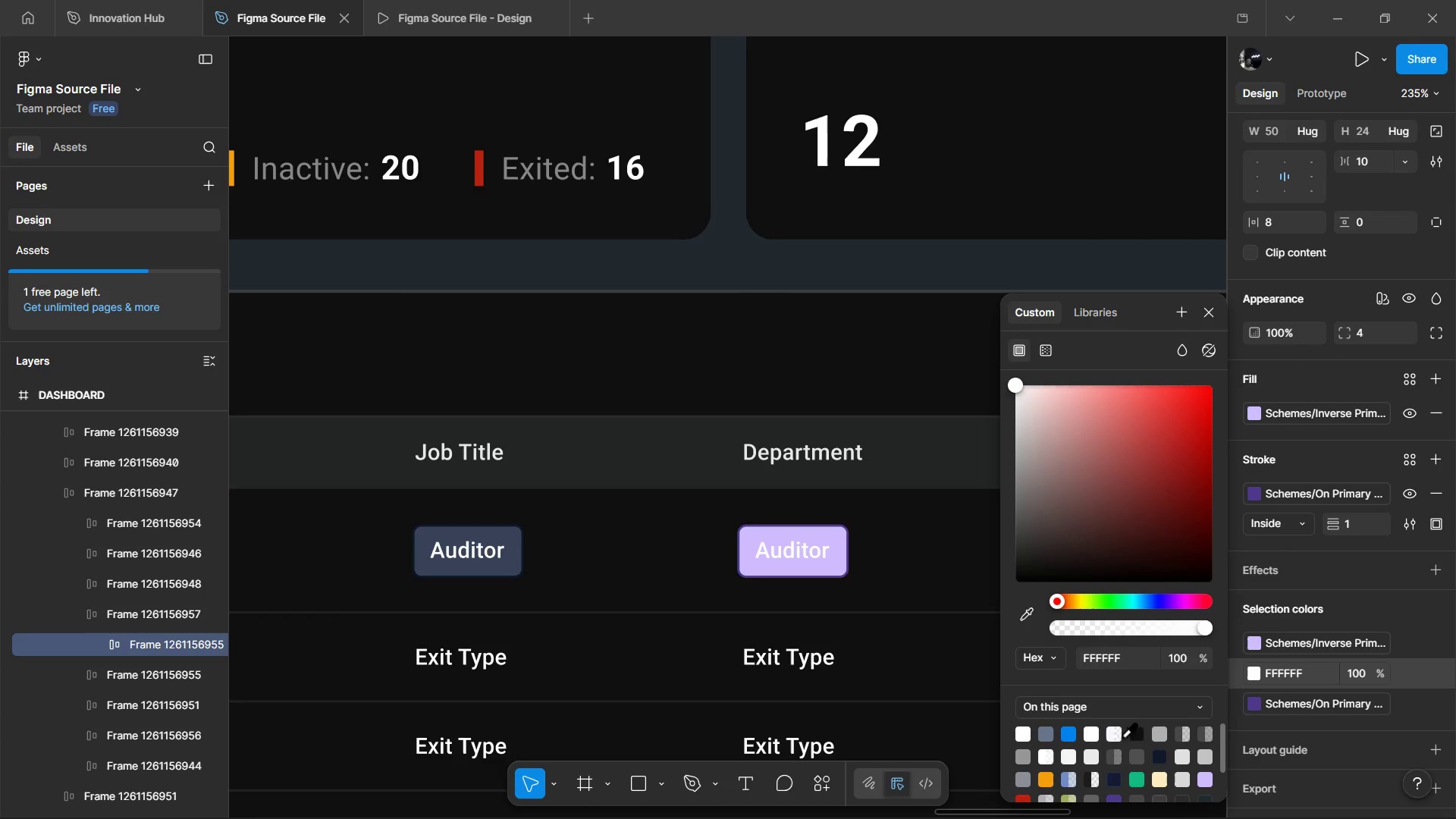 
left_click([1138, 737])
 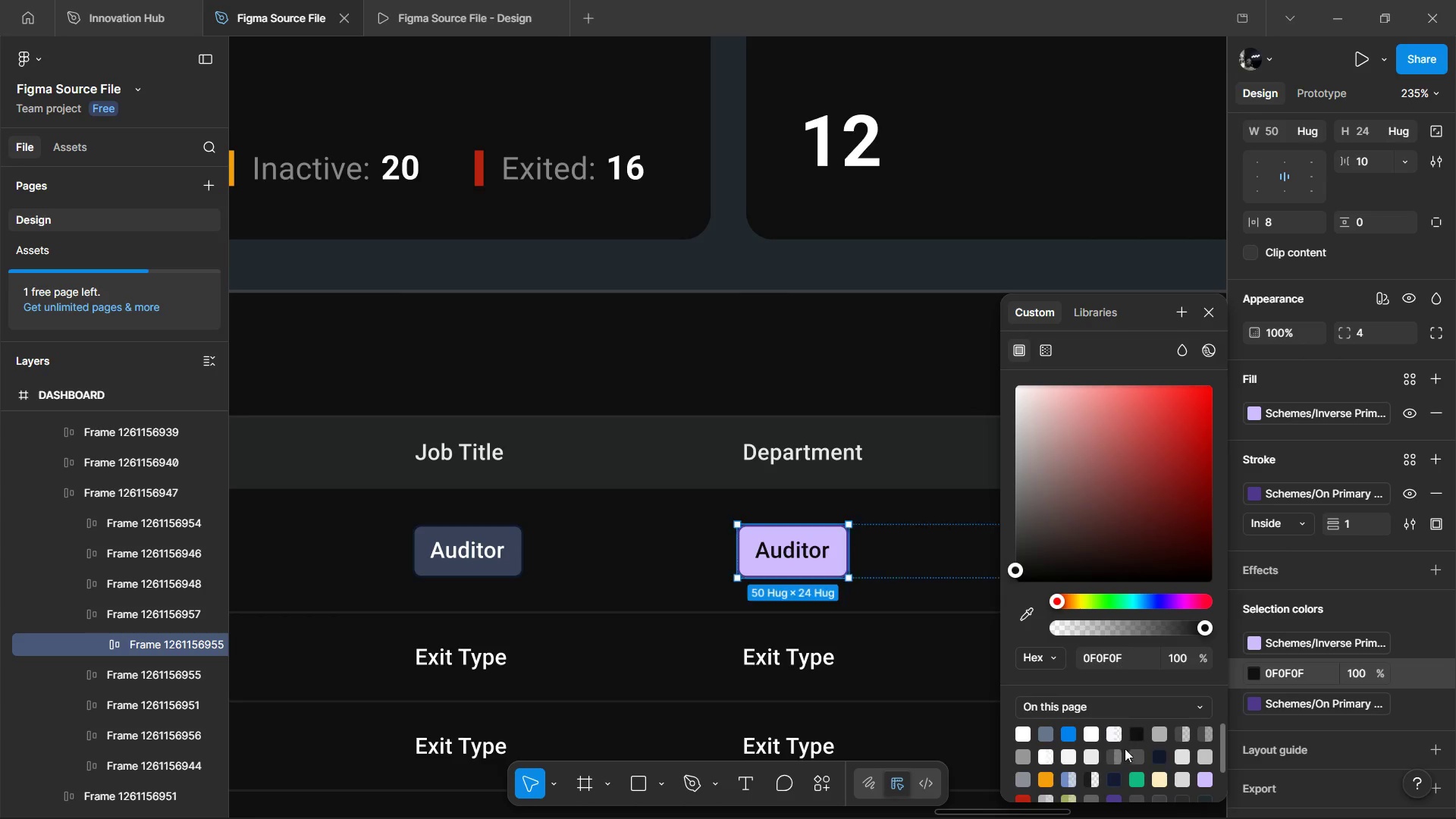 
left_click([1125, 659])
 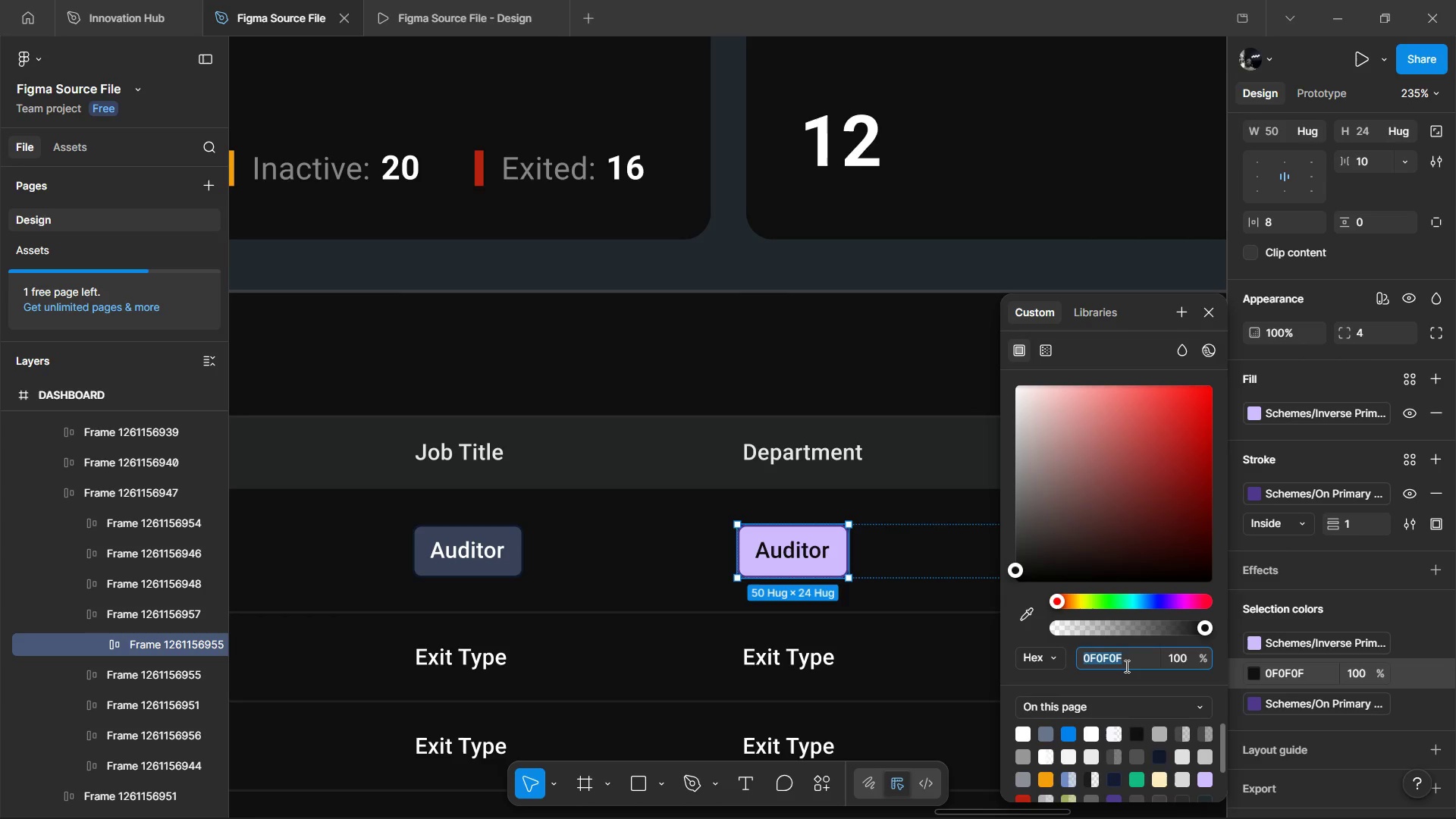 
type(2e2e2e)
 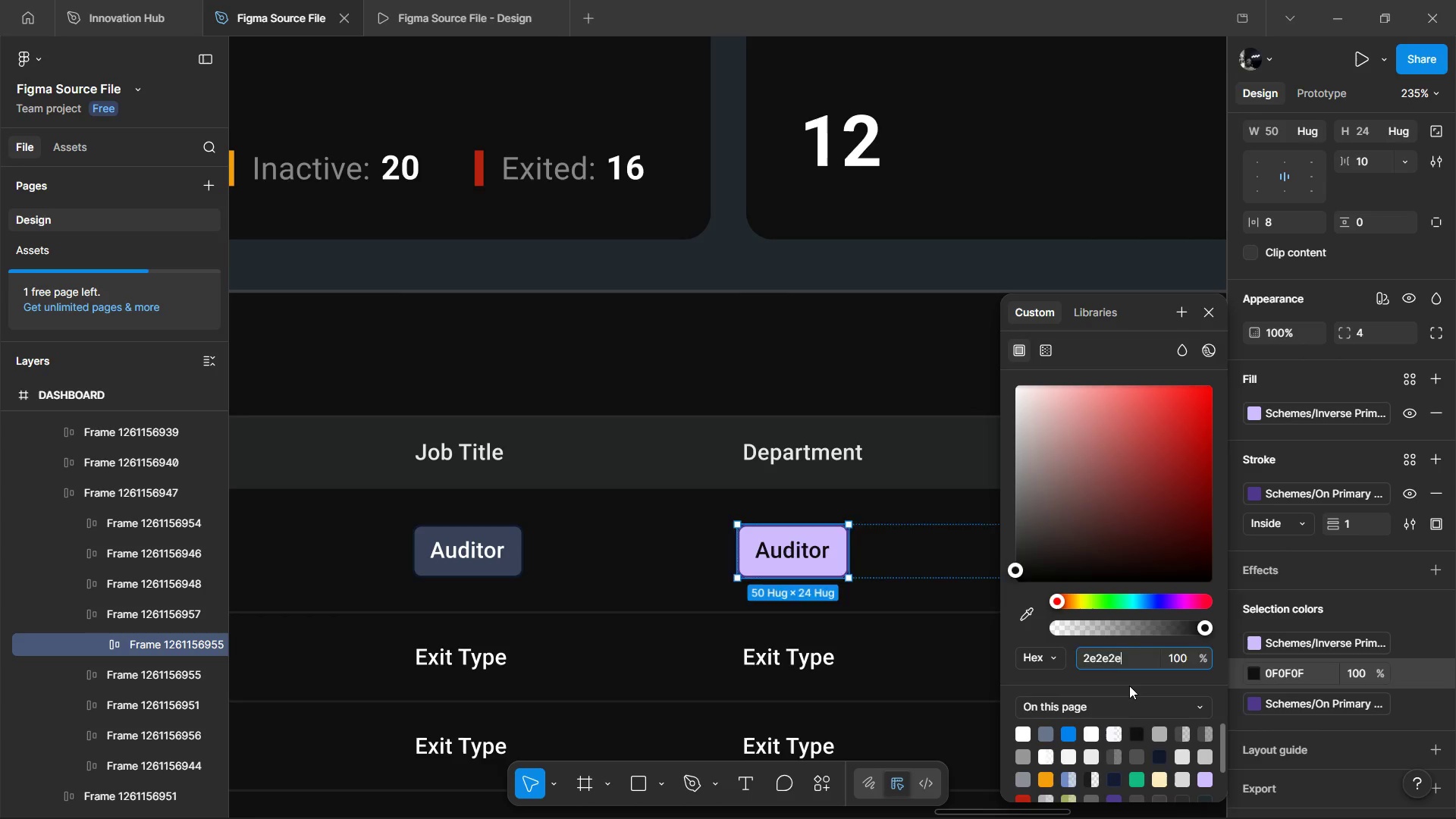 
left_click([1129, 686])
 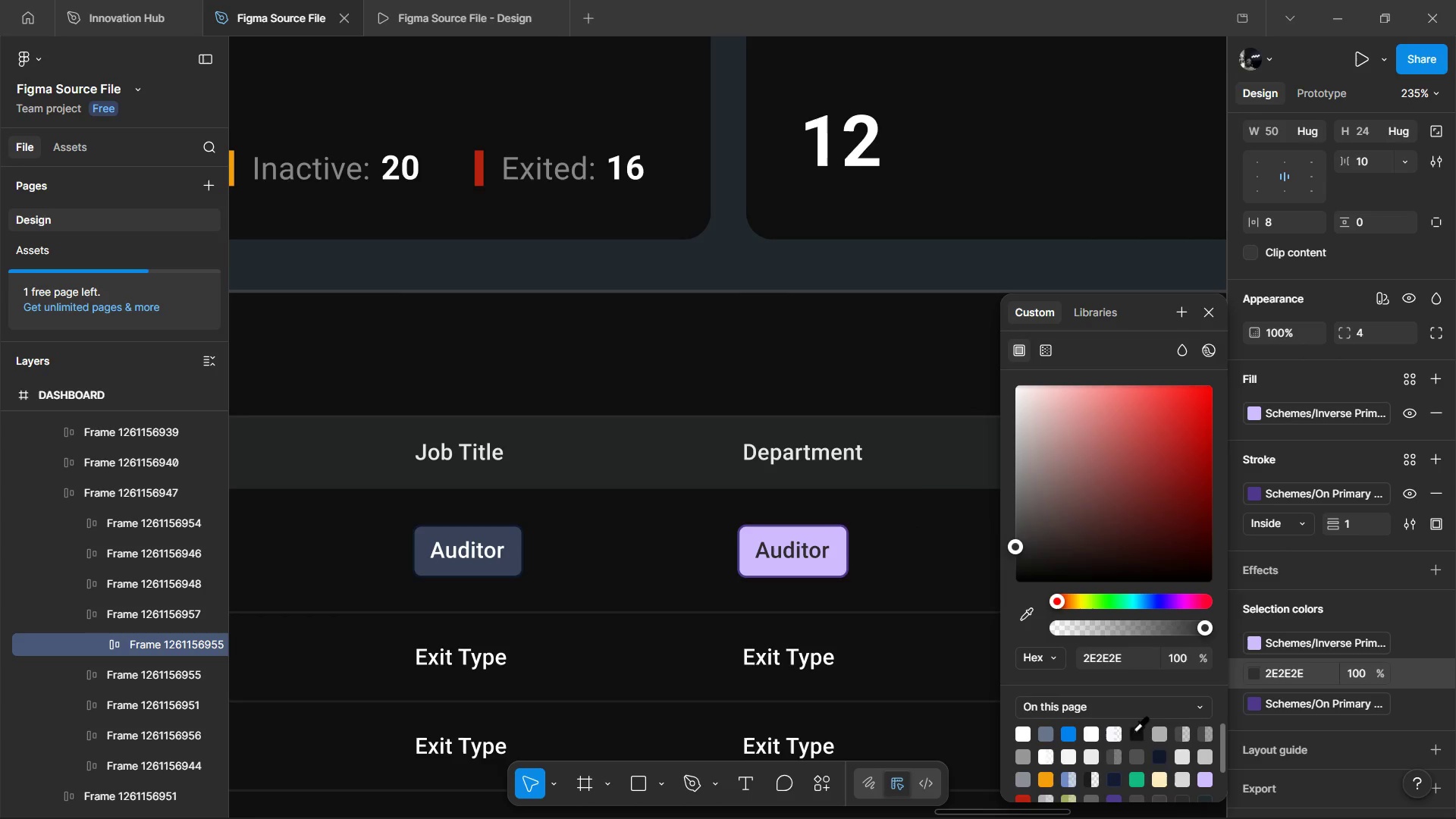 
left_click([1138, 733])
 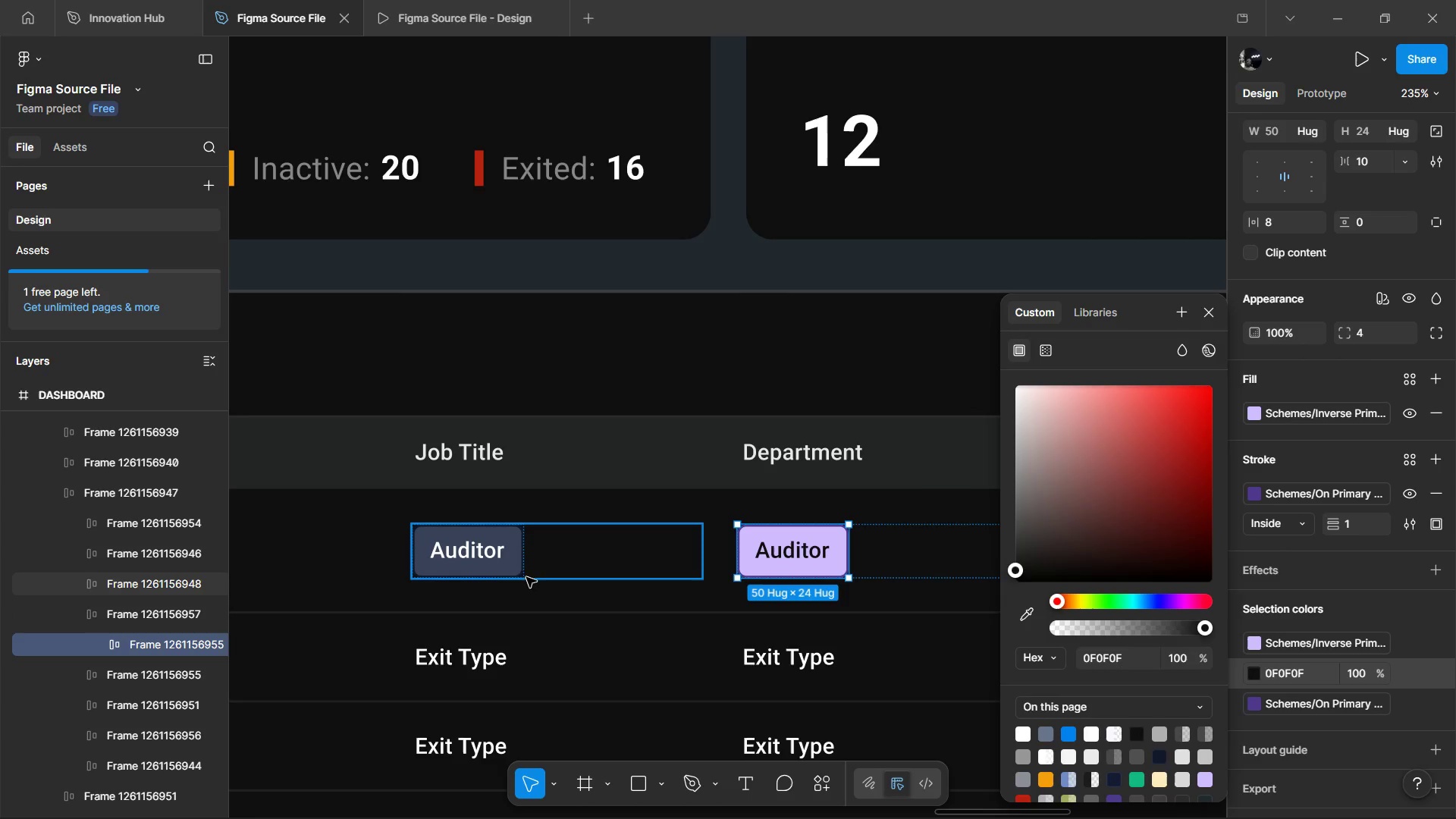 
double_click([507, 556])
 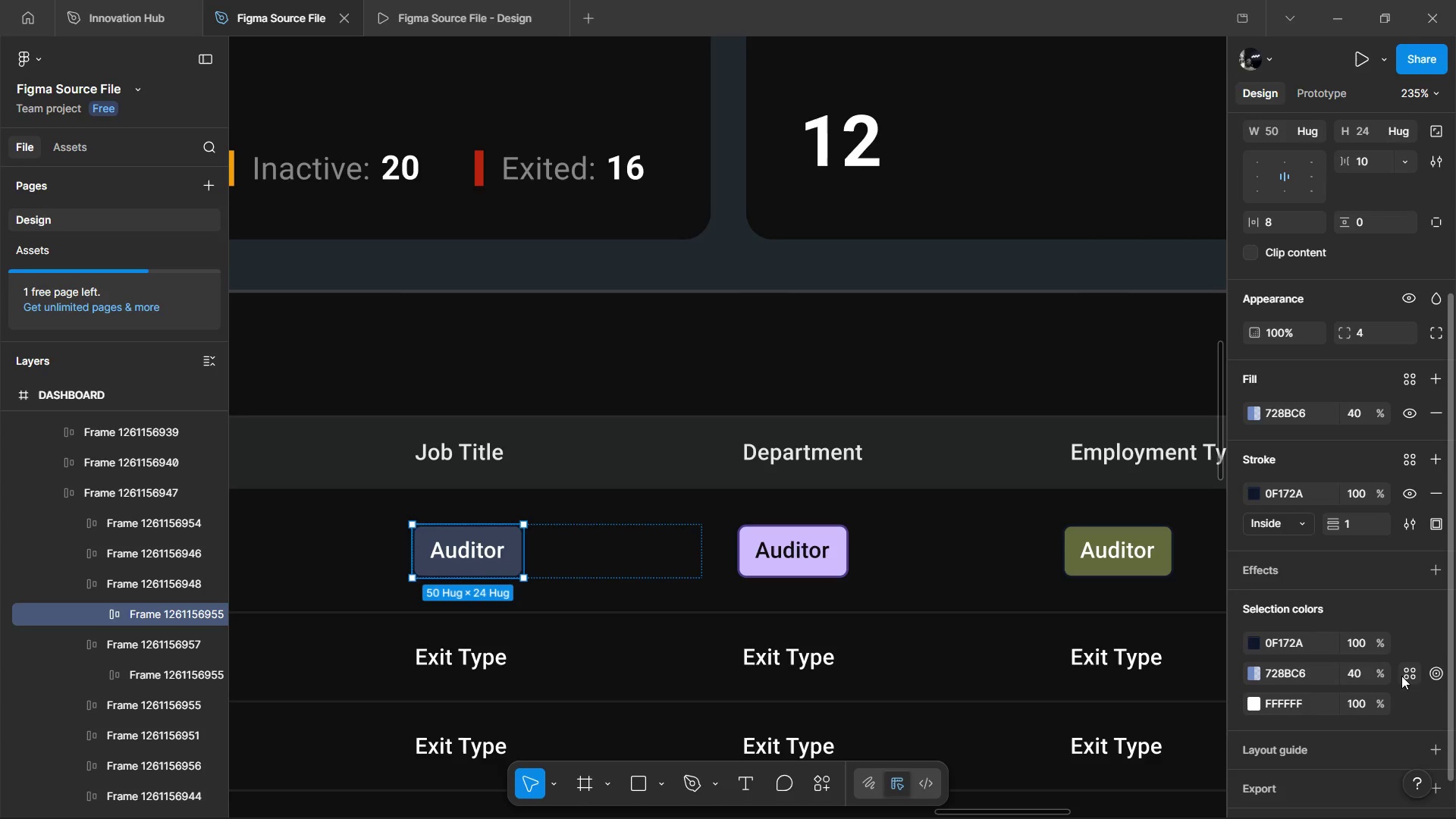 
left_click([1404, 666])
 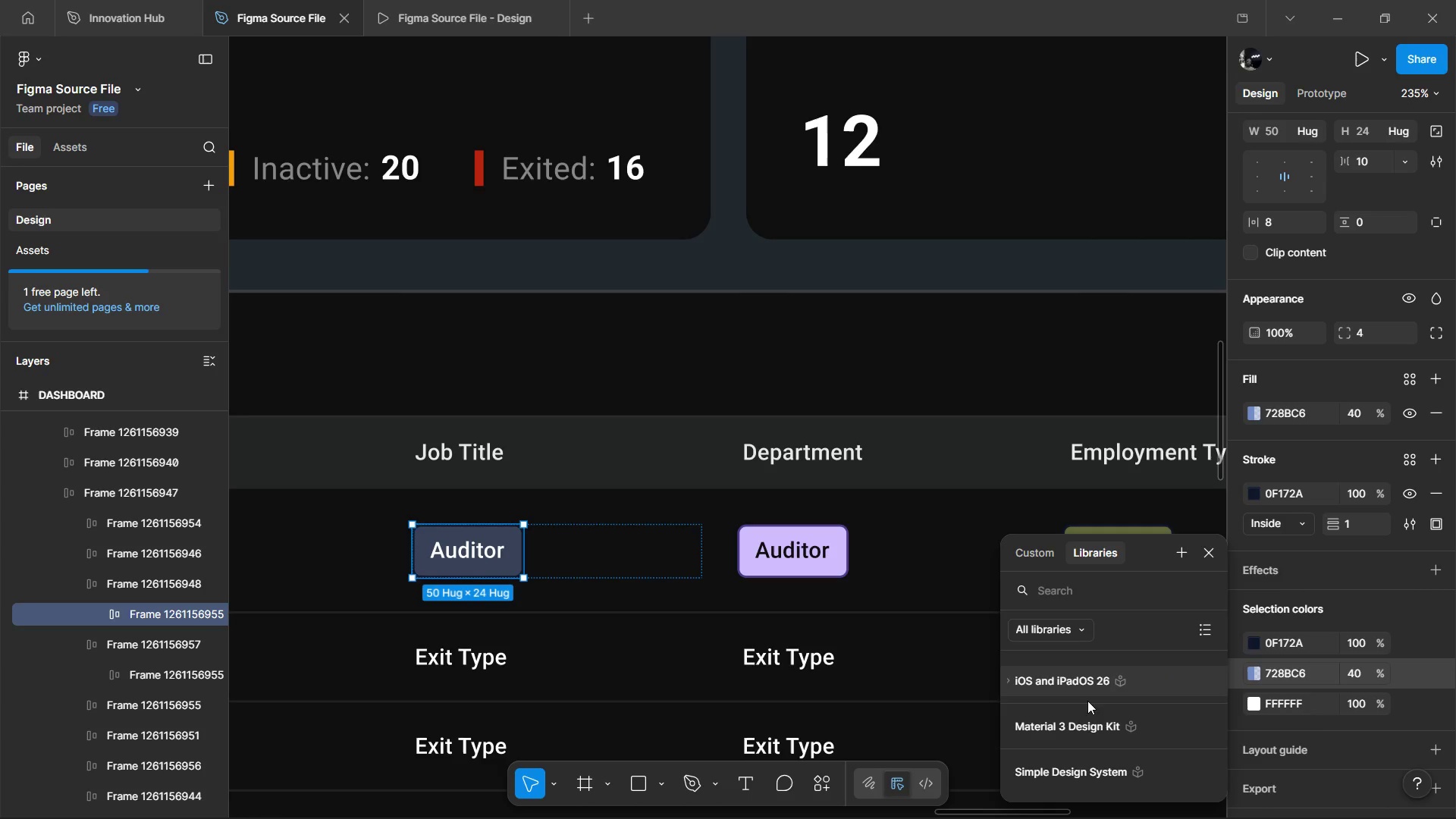 
left_click([1072, 724])